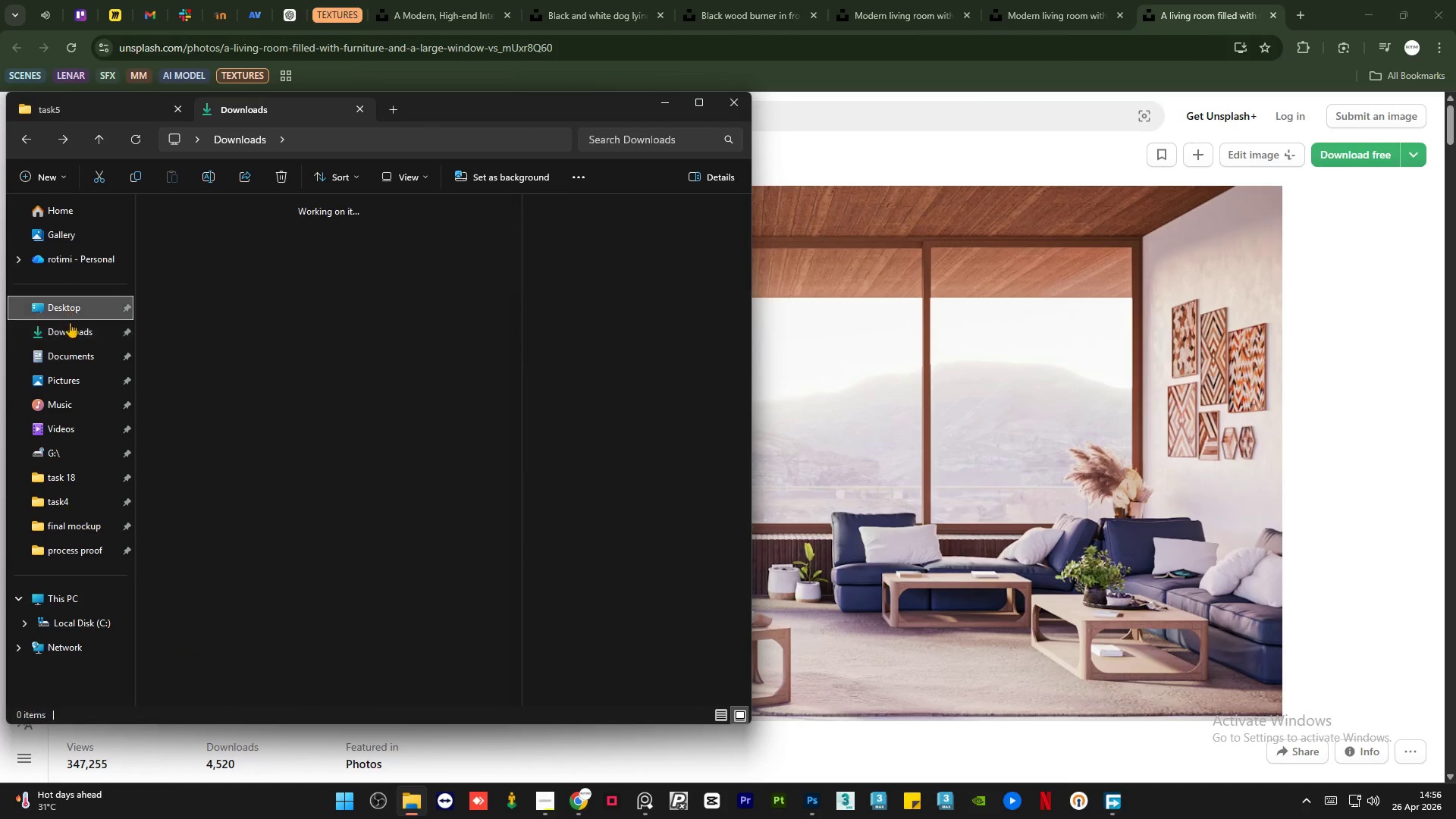 
left_click([71, 331])
 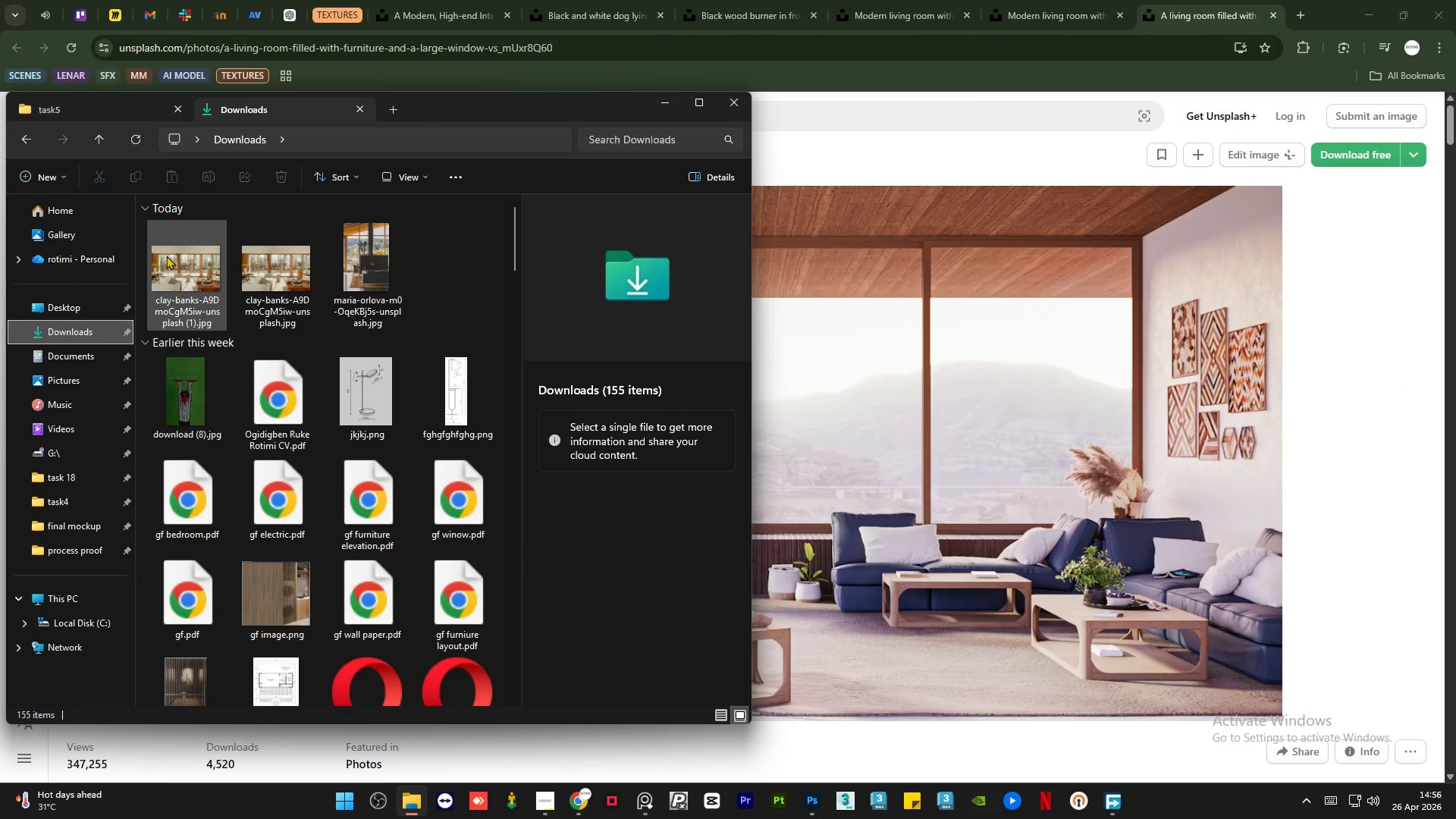 
left_click([209, 259])
 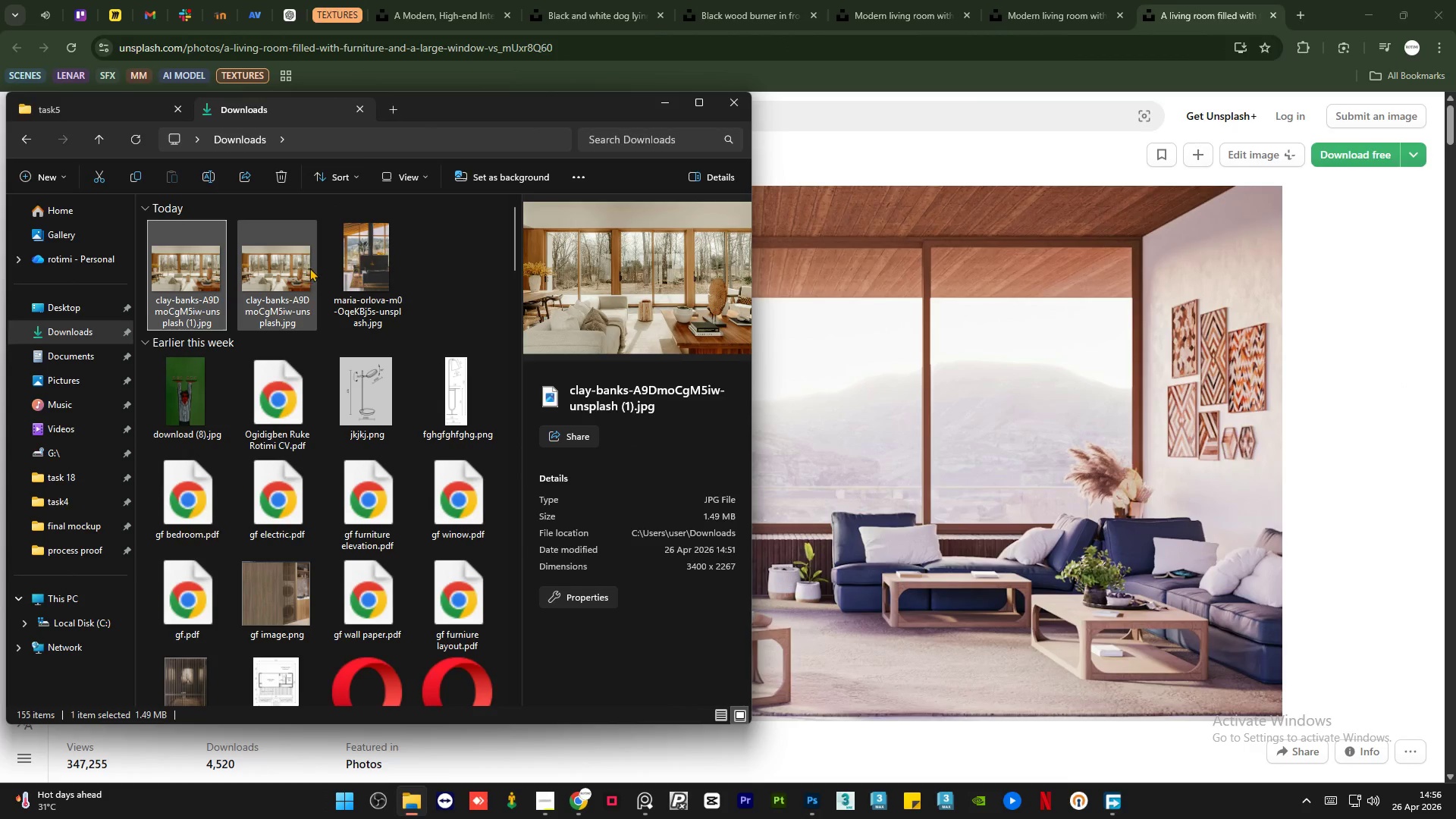 
left_click([312, 268])
 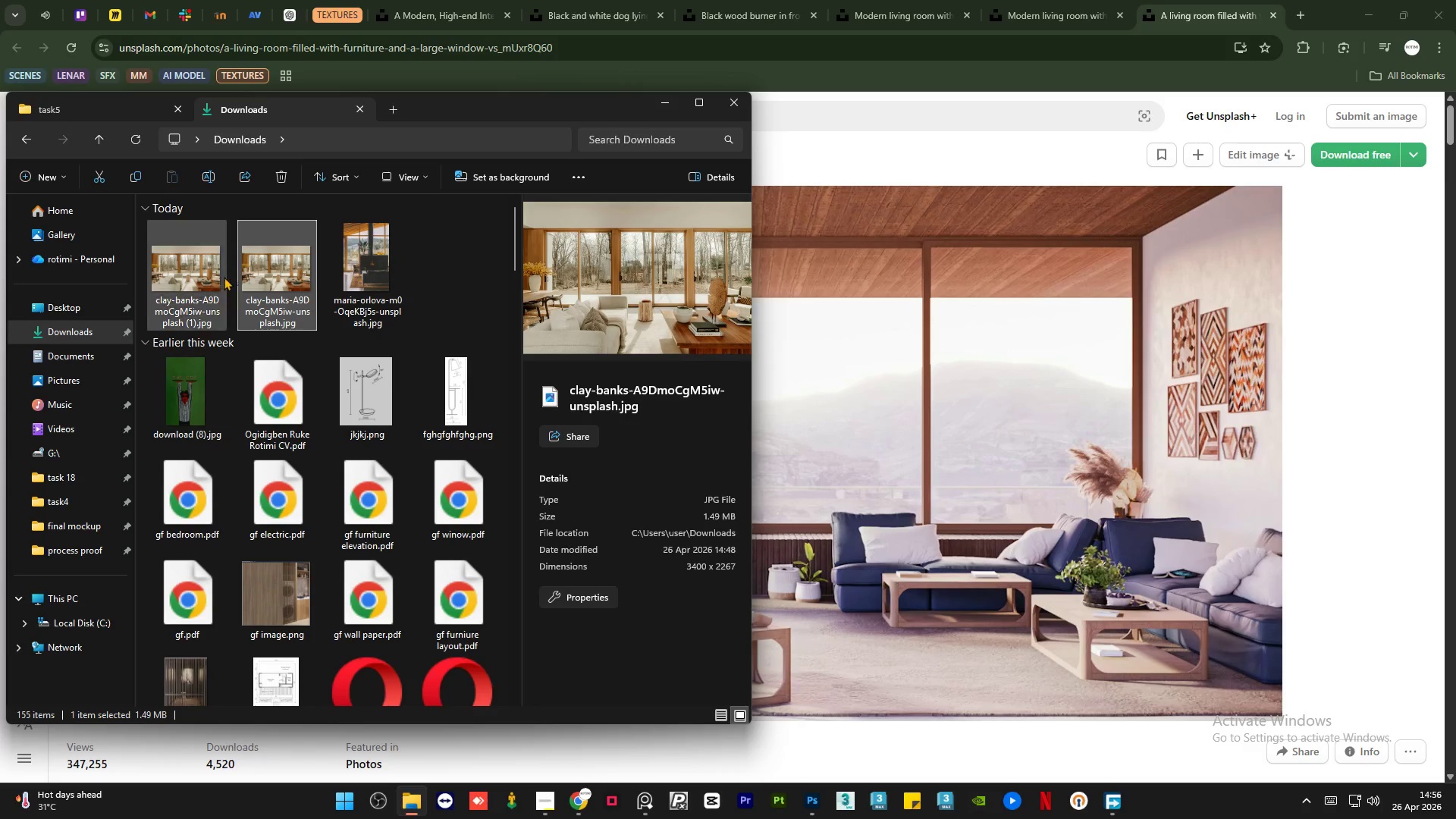 
left_click([207, 280])
 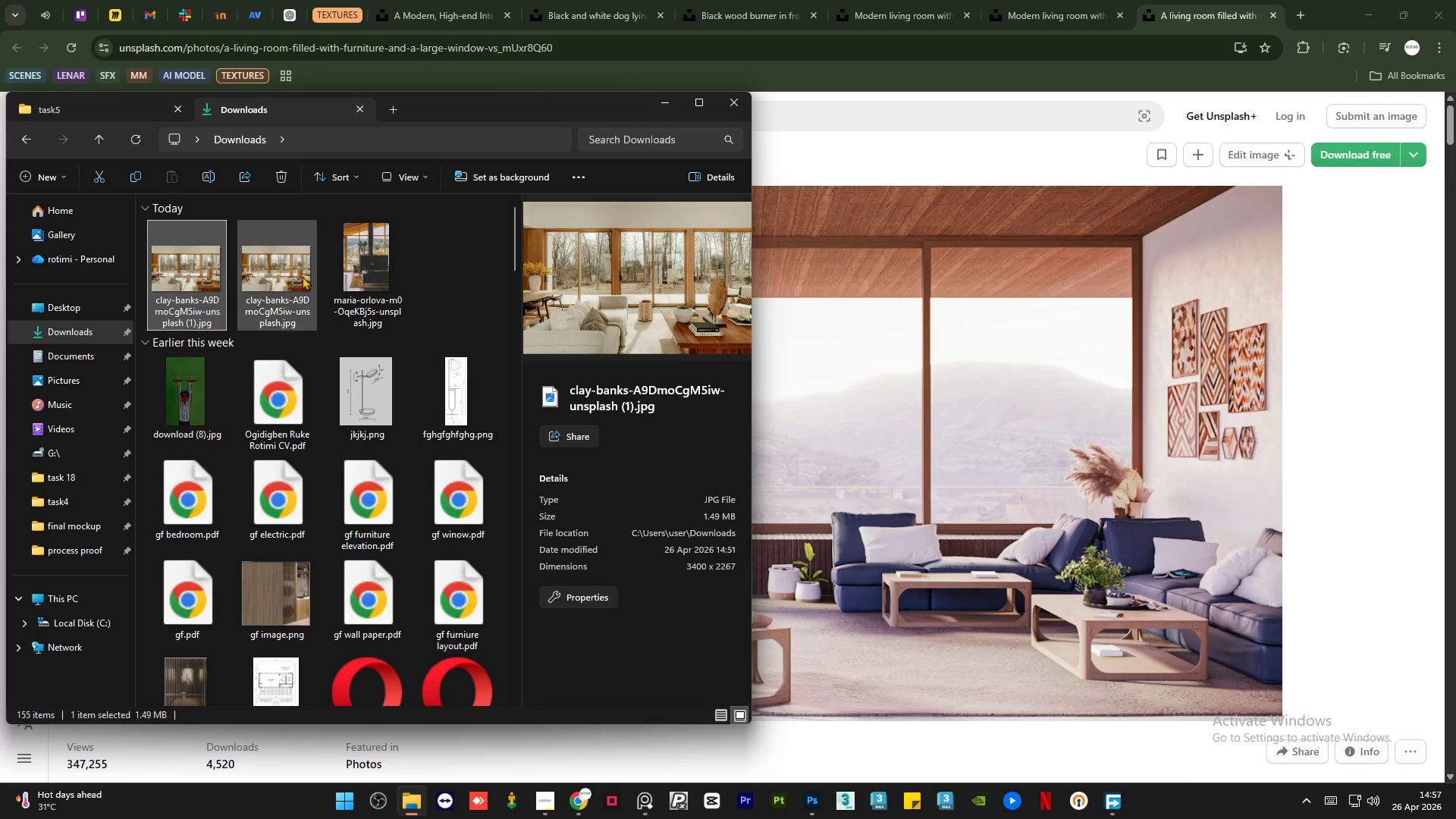 
left_click([302, 275])
 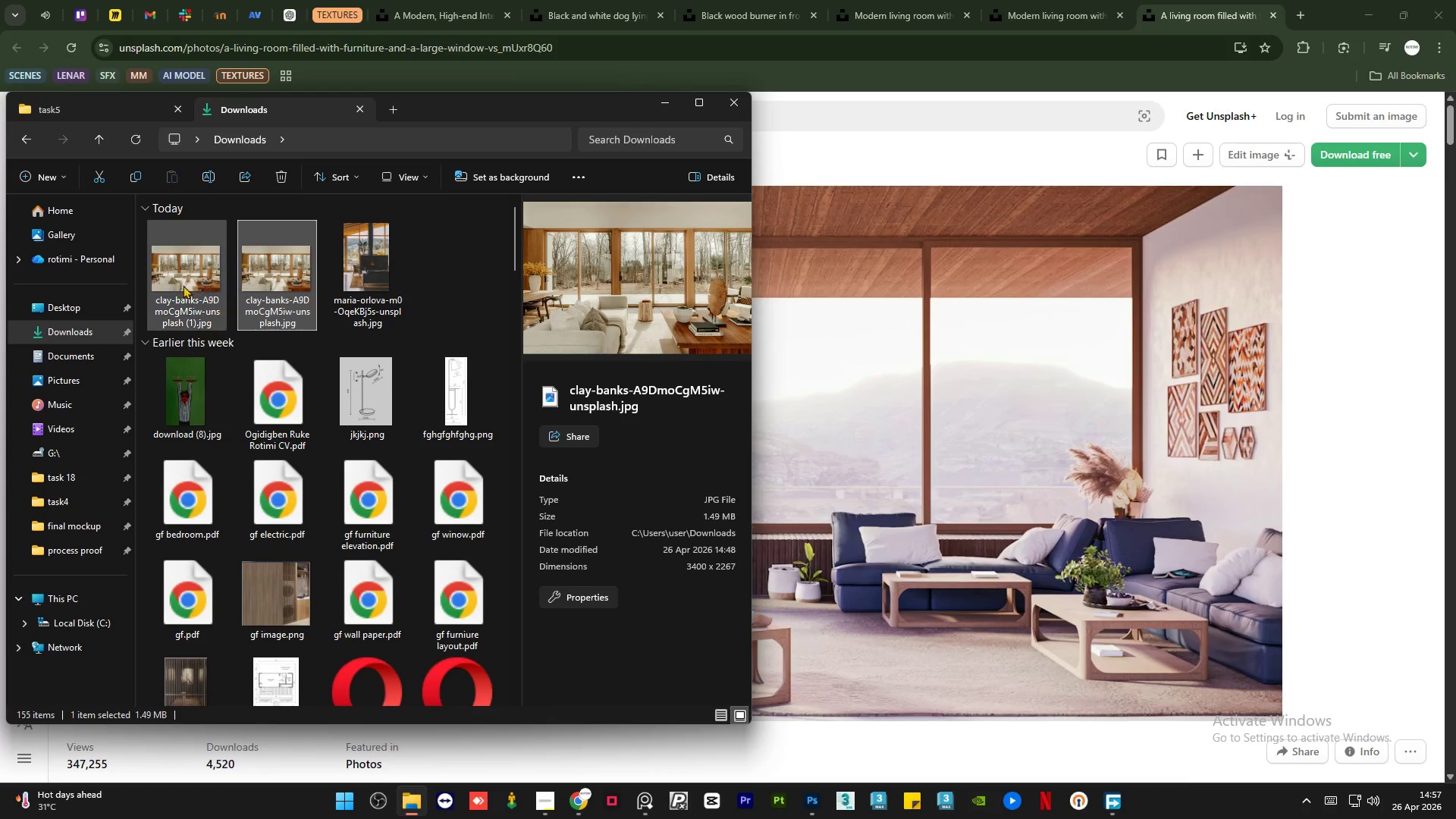 
left_click([174, 285])
 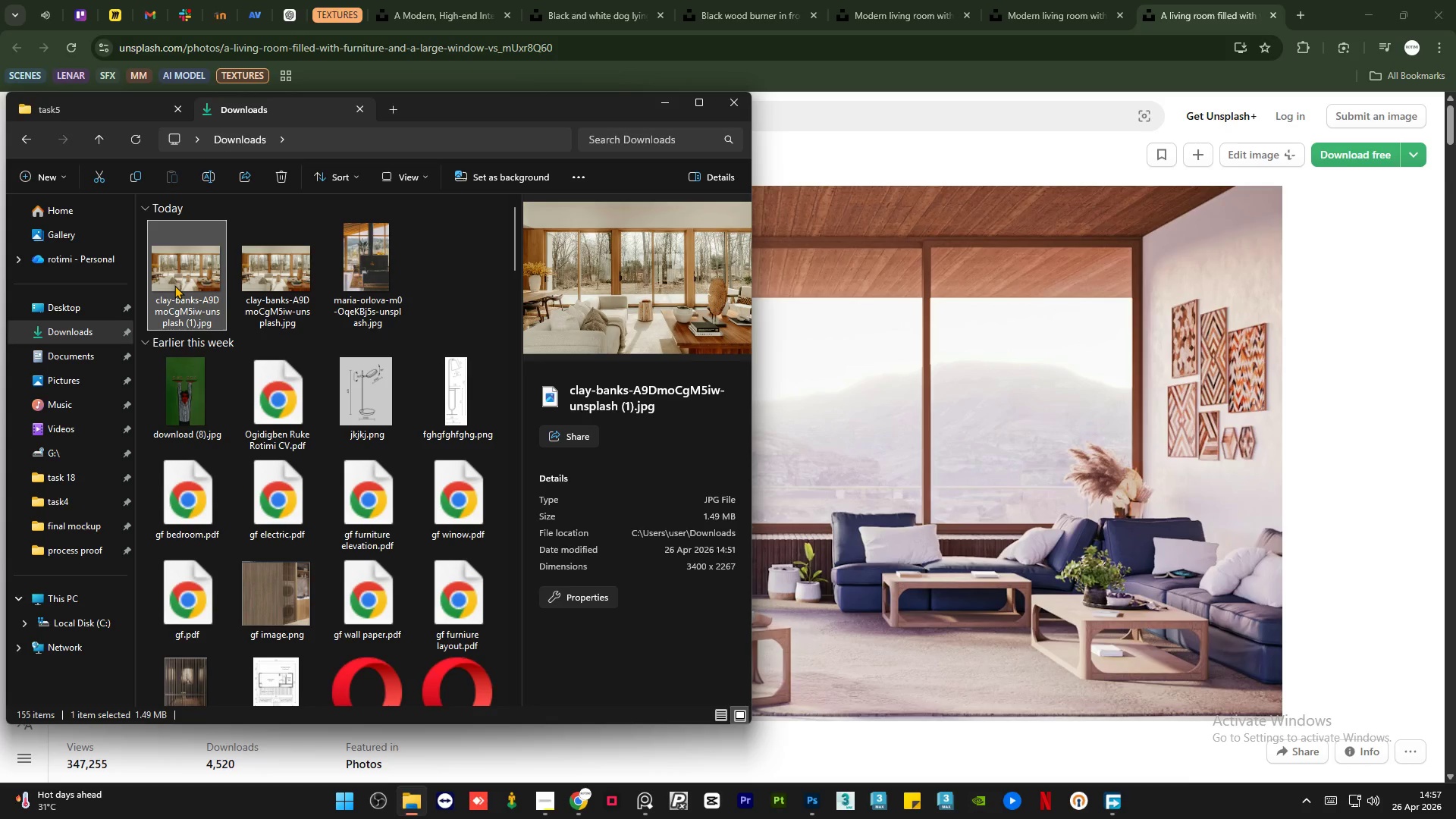 
key(Delete)
 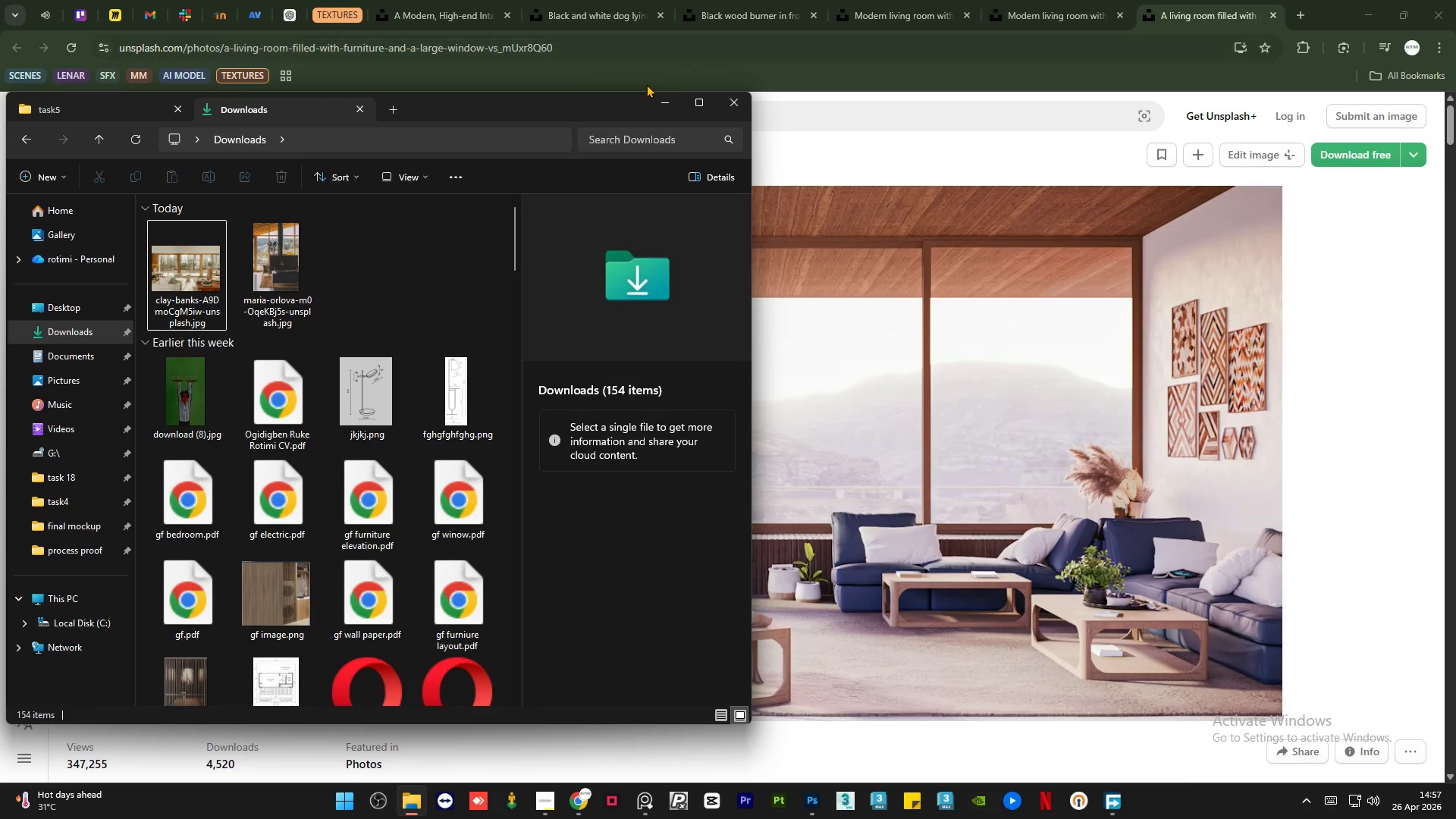 
left_click([657, 97])
 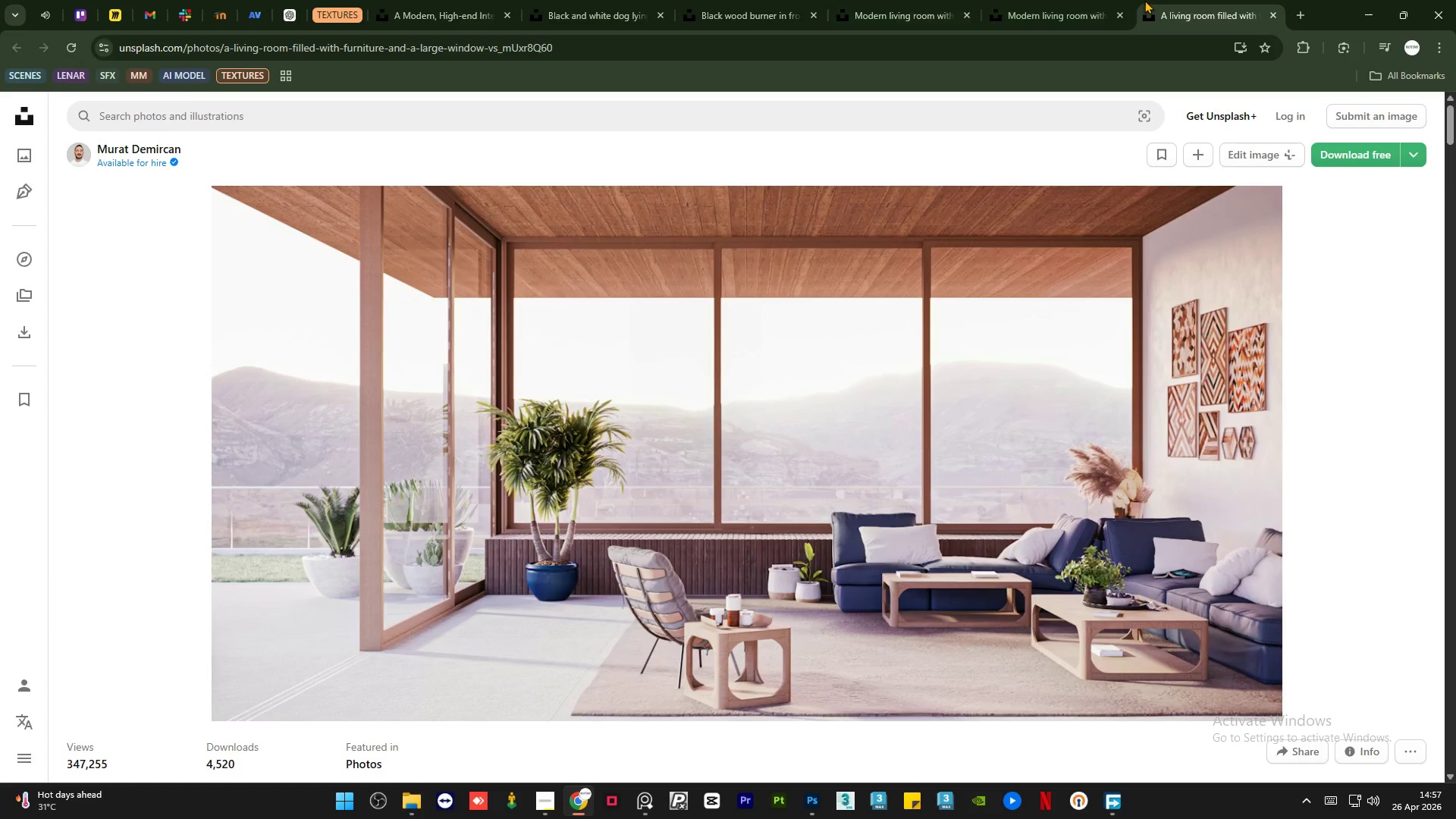 
left_click([1027, 0])
 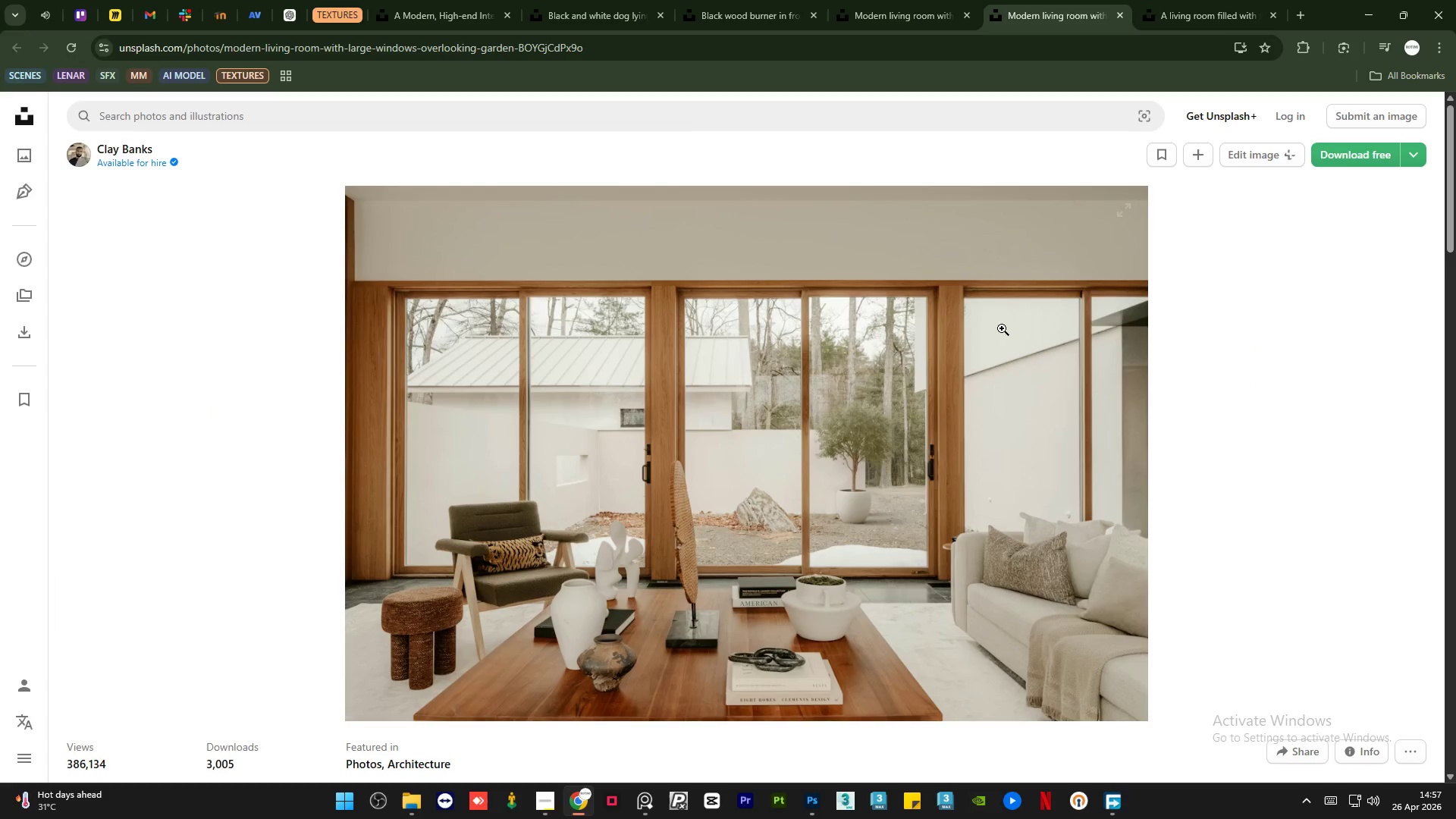 
scroll: coordinate [990, 366], scroll_direction: up, amount: 2.0
 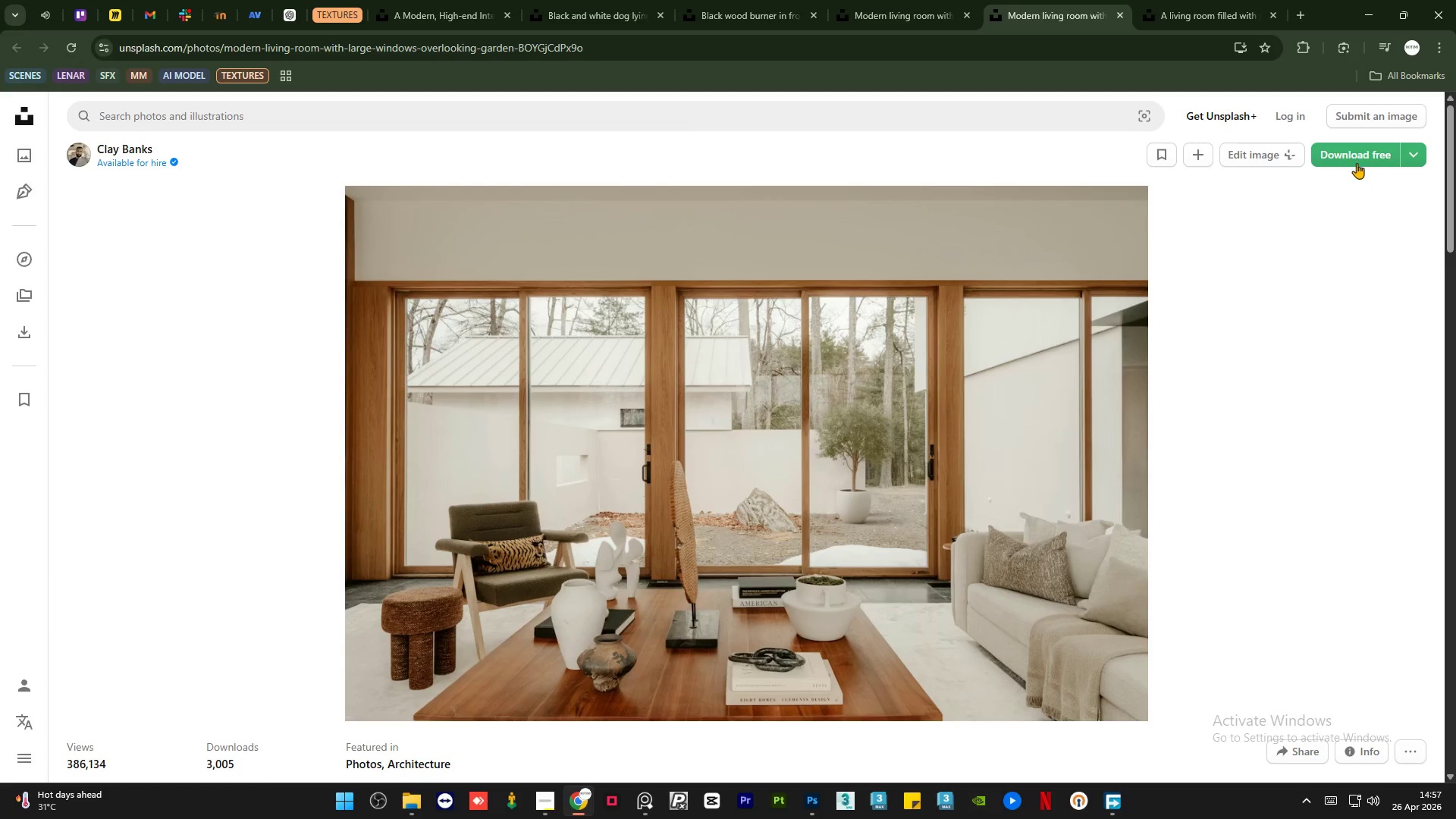 
left_click([1356, 162])
 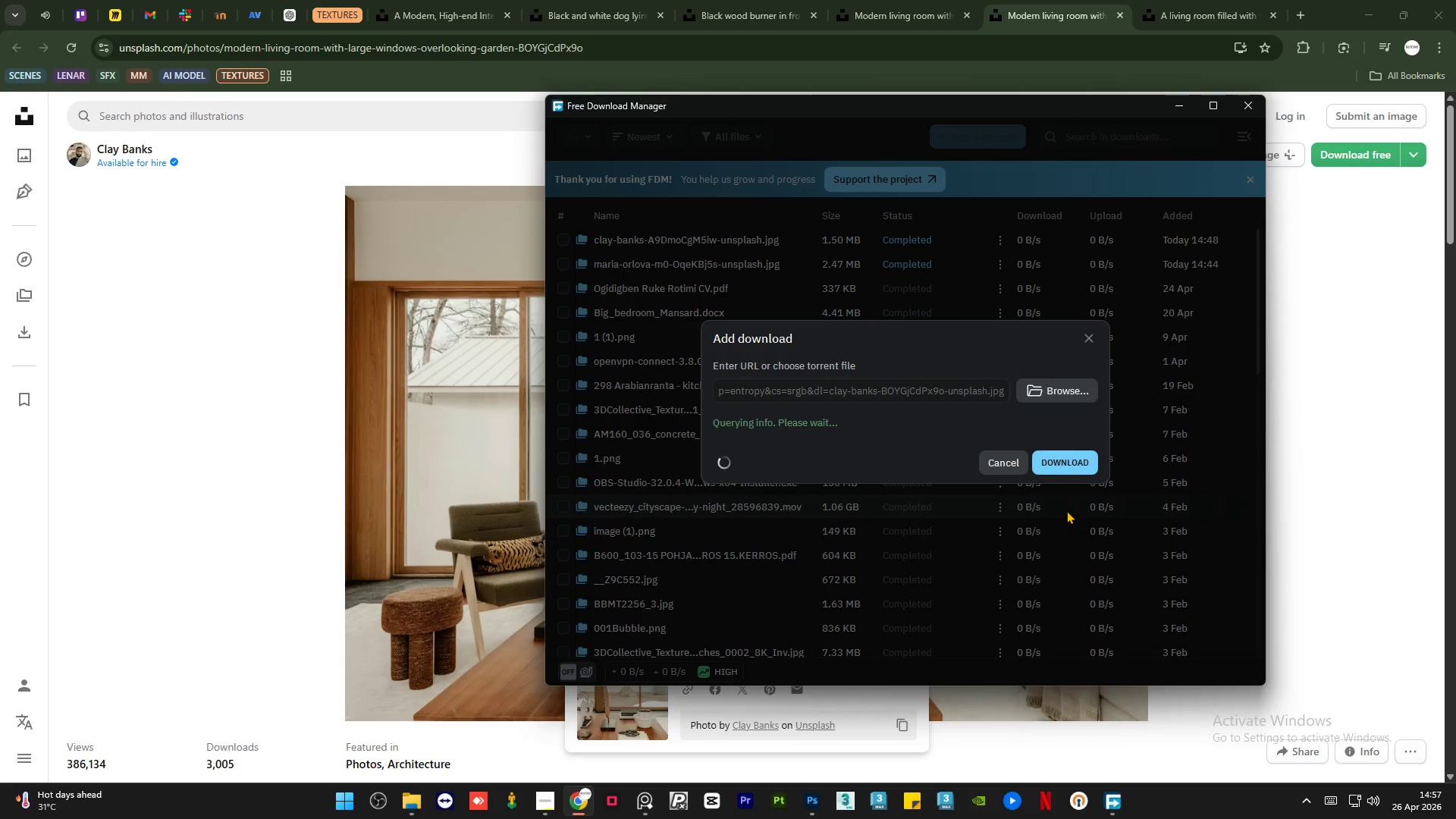 
left_click([1075, 477])
 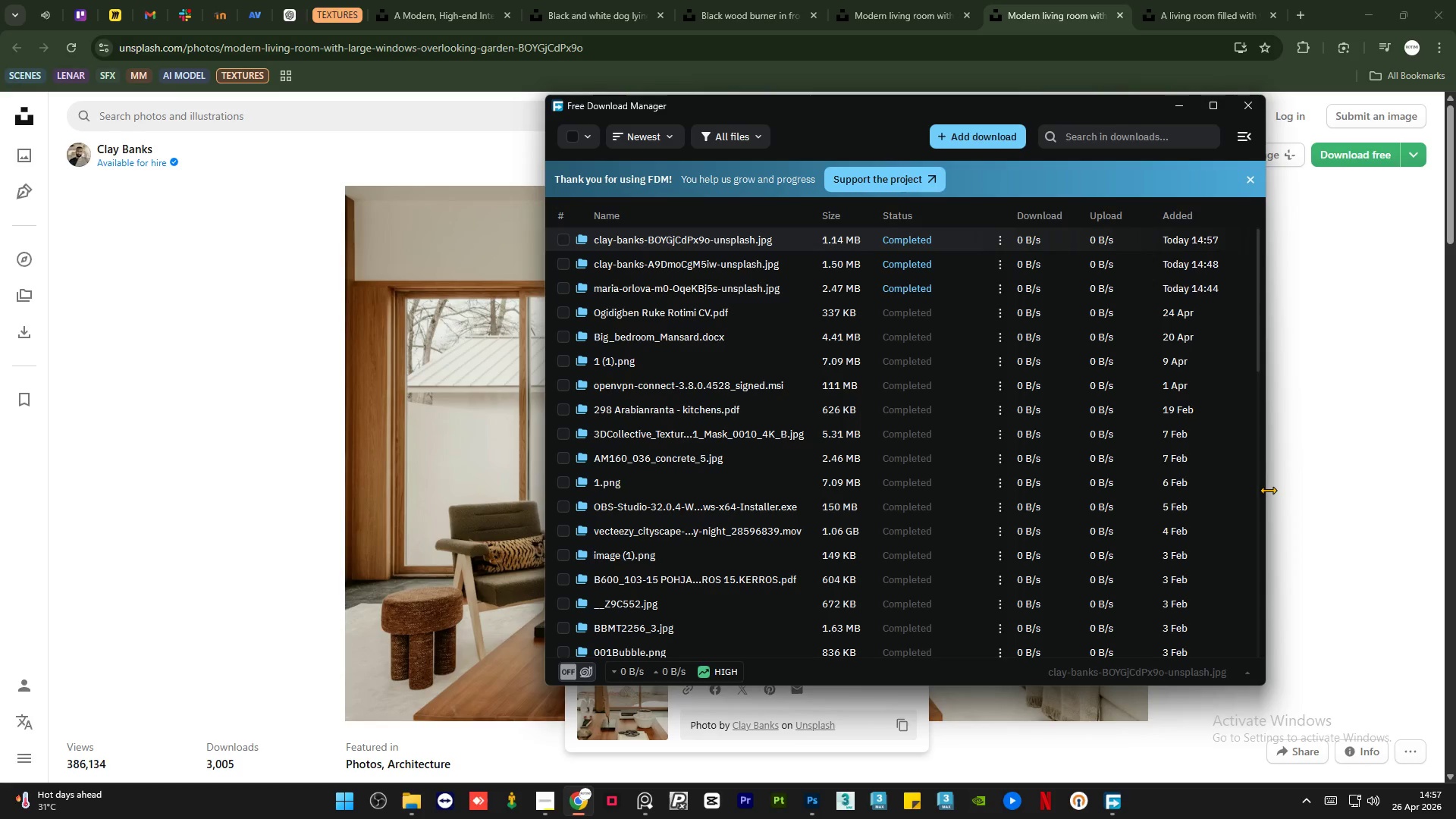 
wait(17.98)
 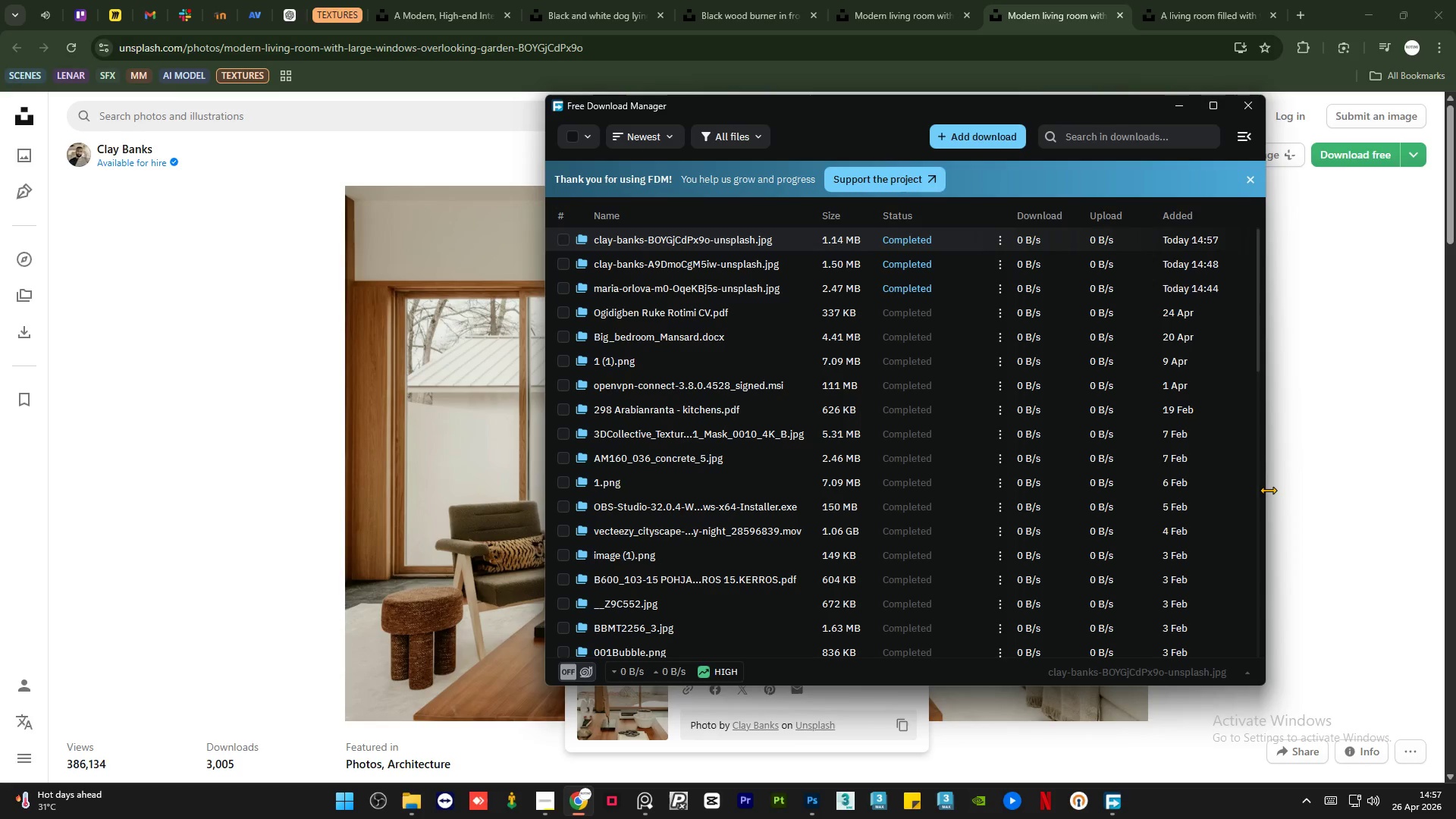 
left_click([1250, 105])
 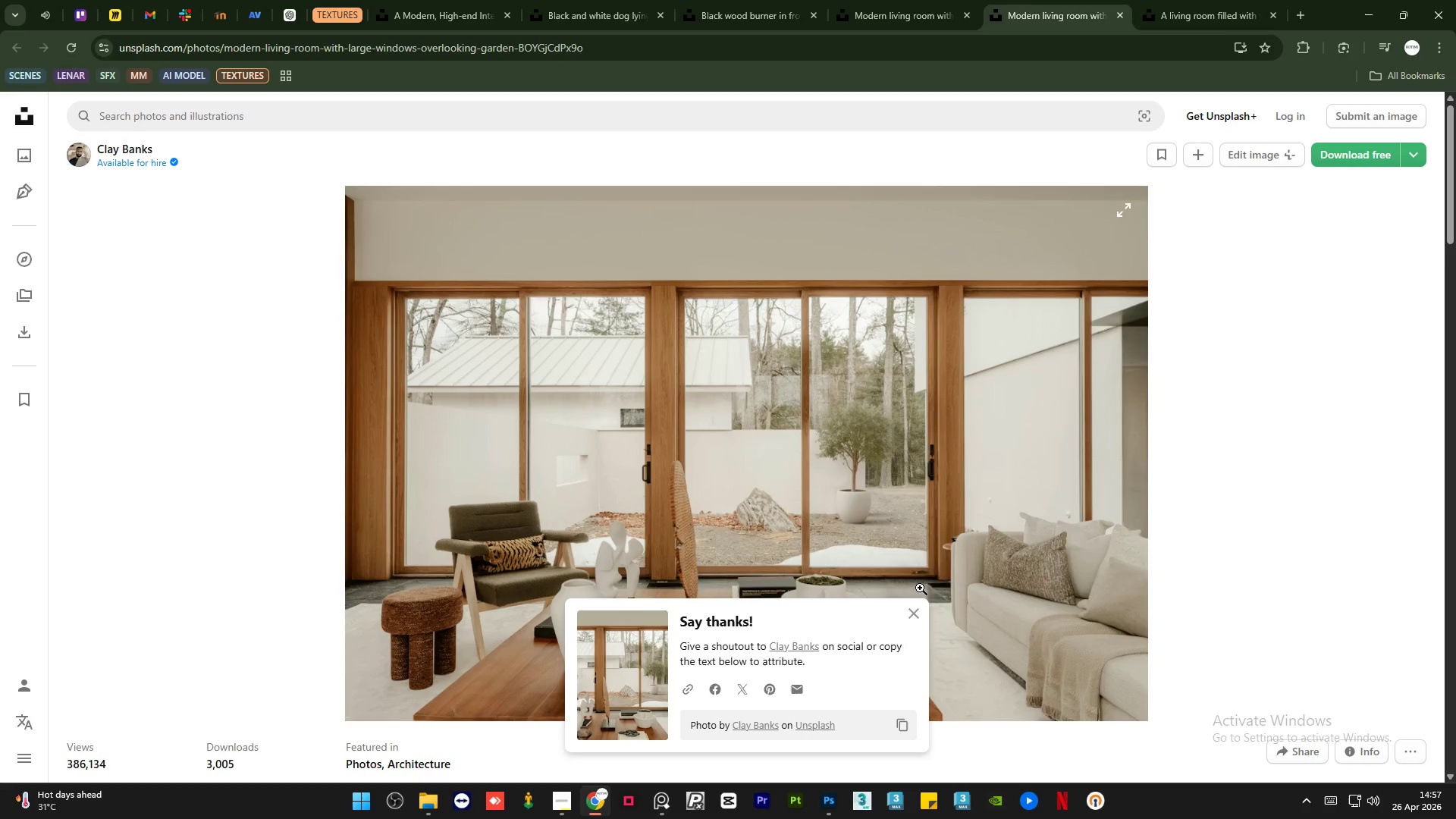 
left_click([918, 610])
 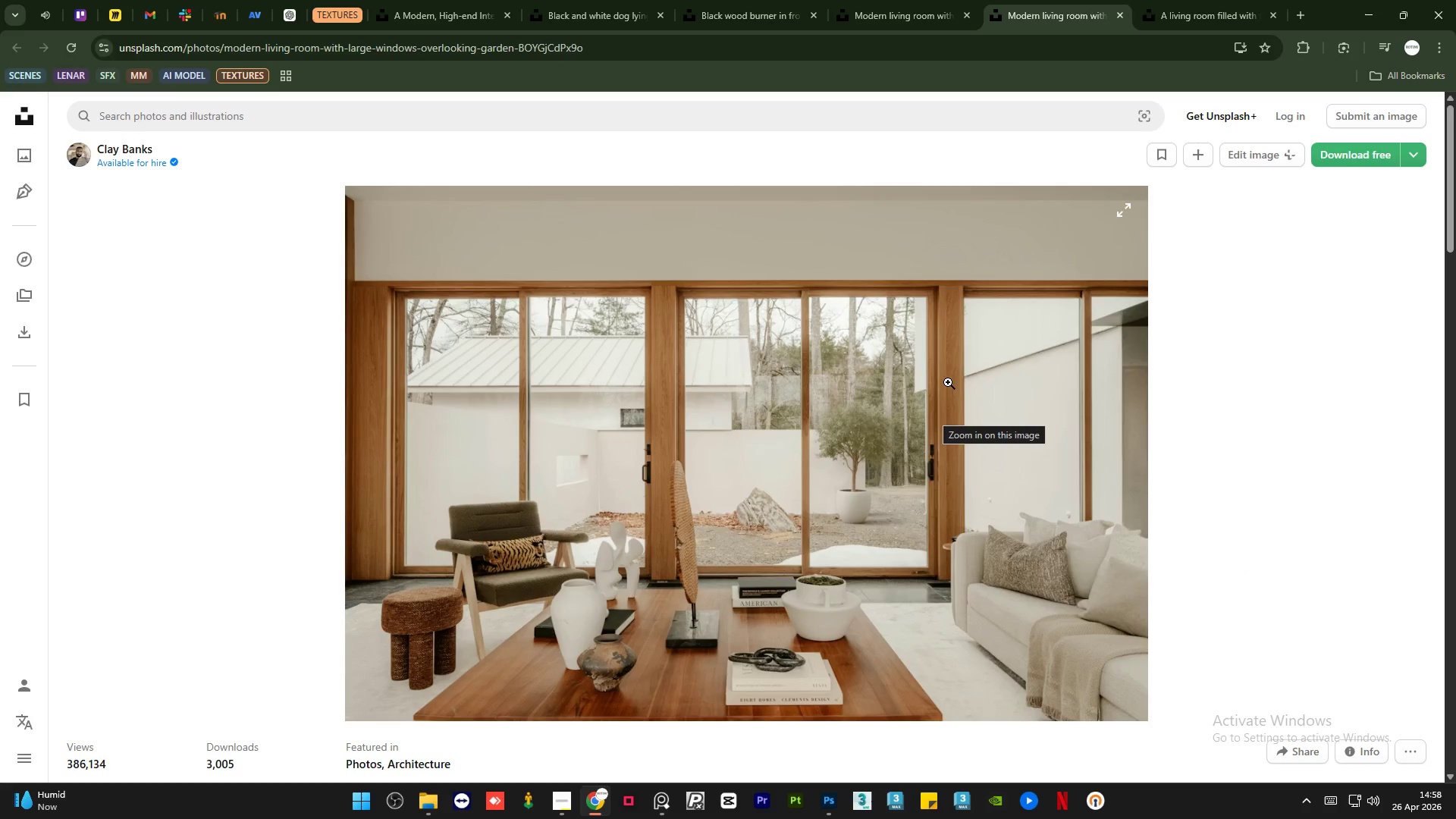 
wait(45.3)
 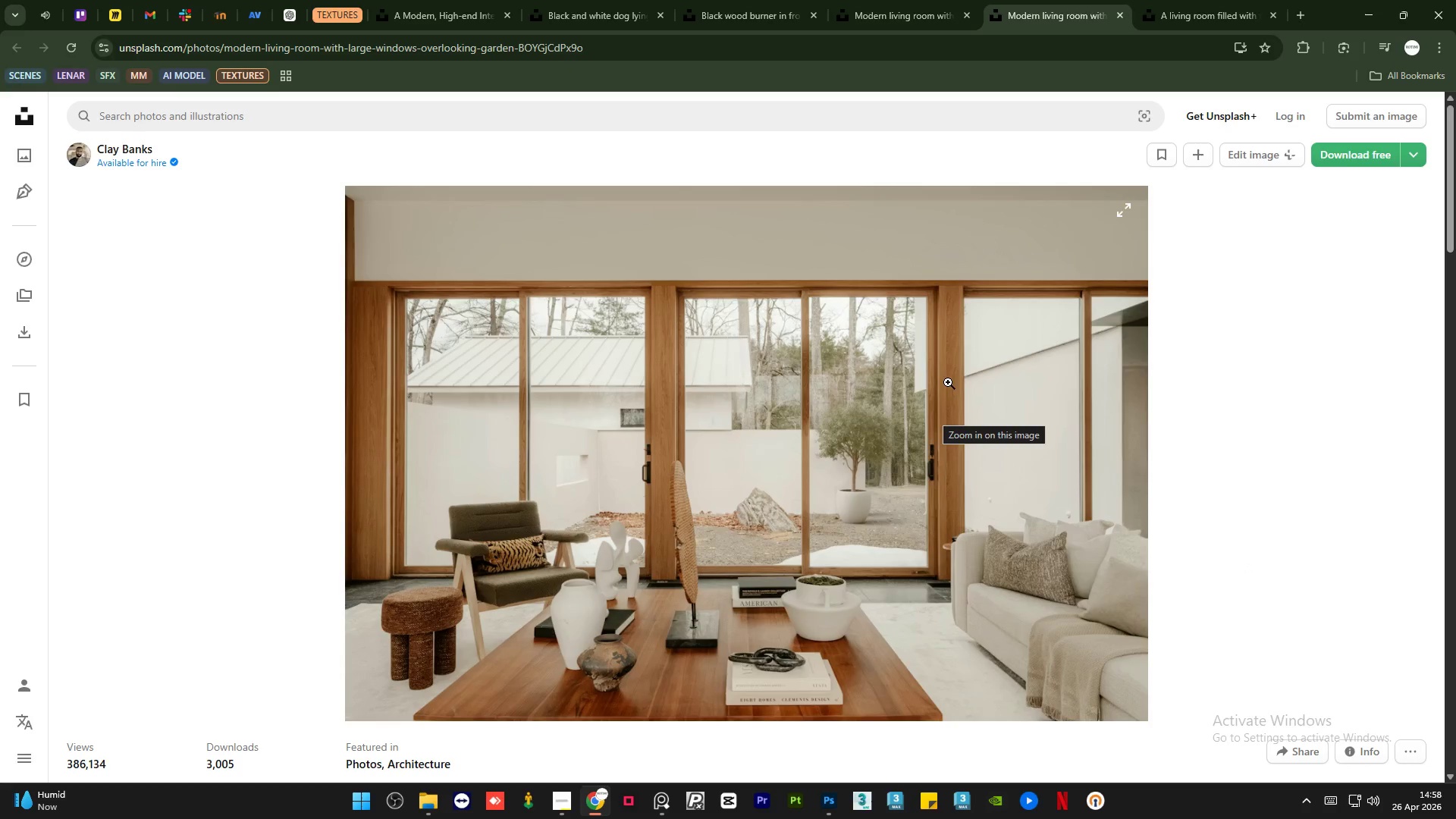 
left_click([644, 563])
 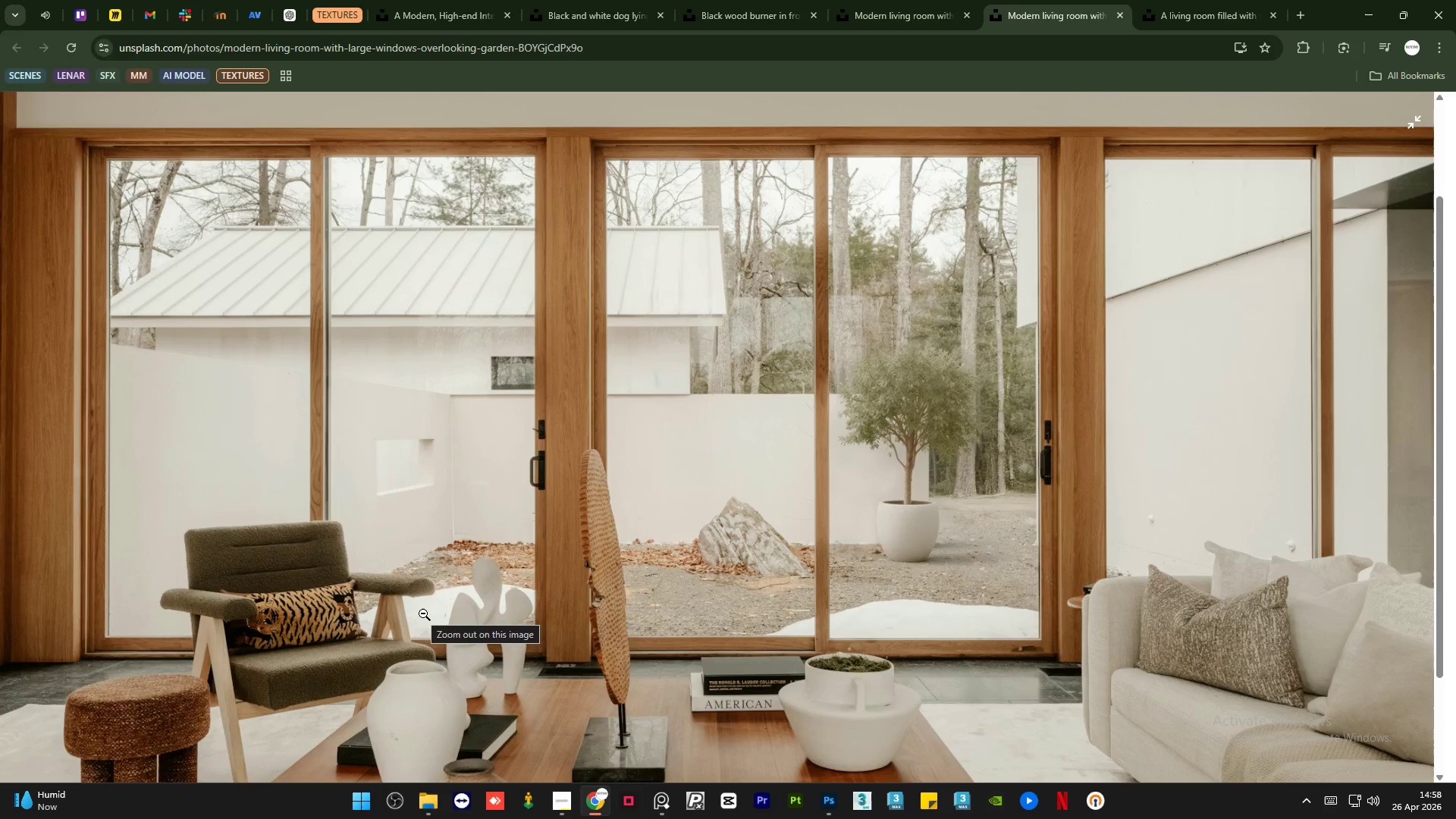 
wait(7.7)
 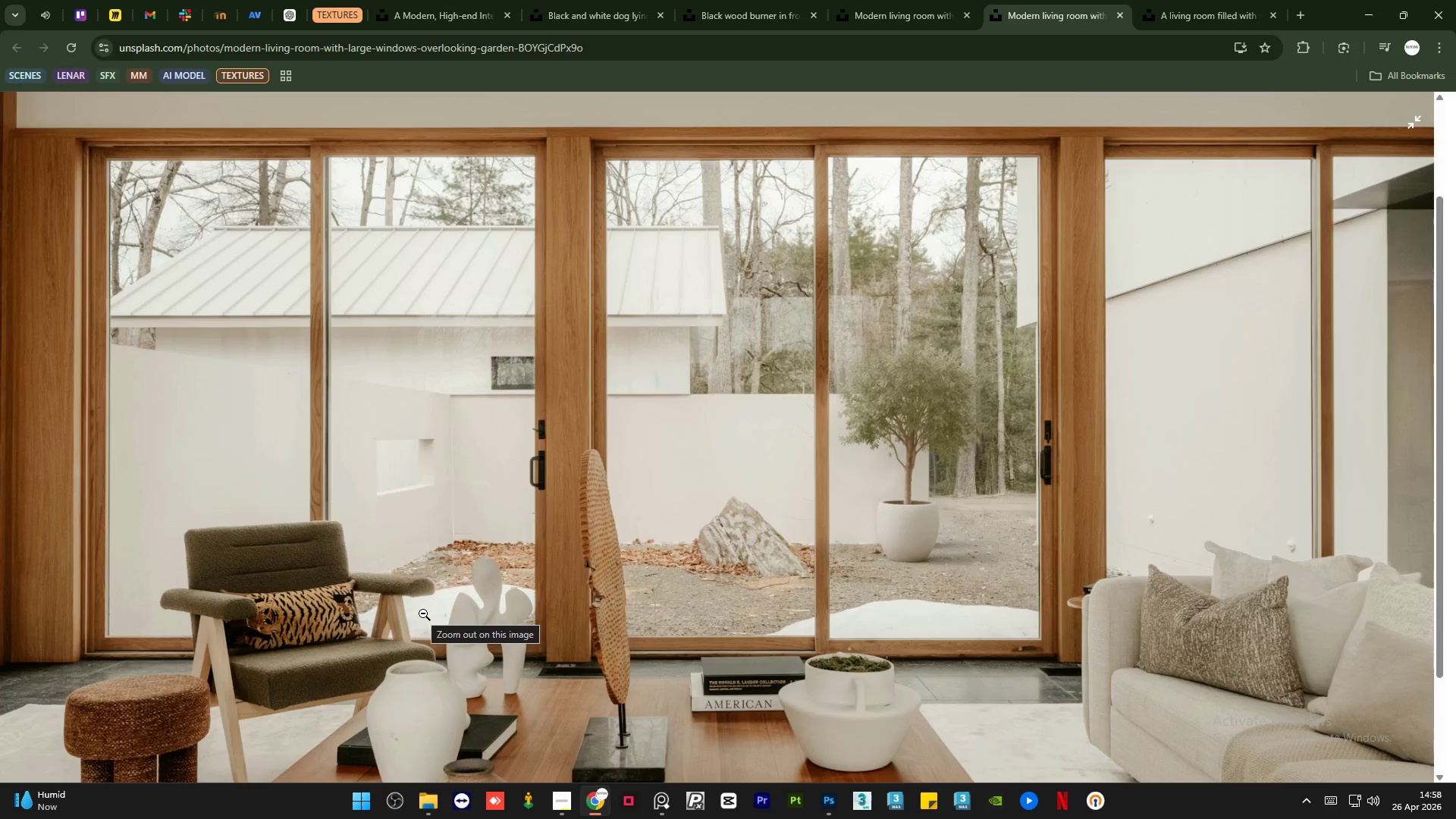 
left_click([423, 613])
 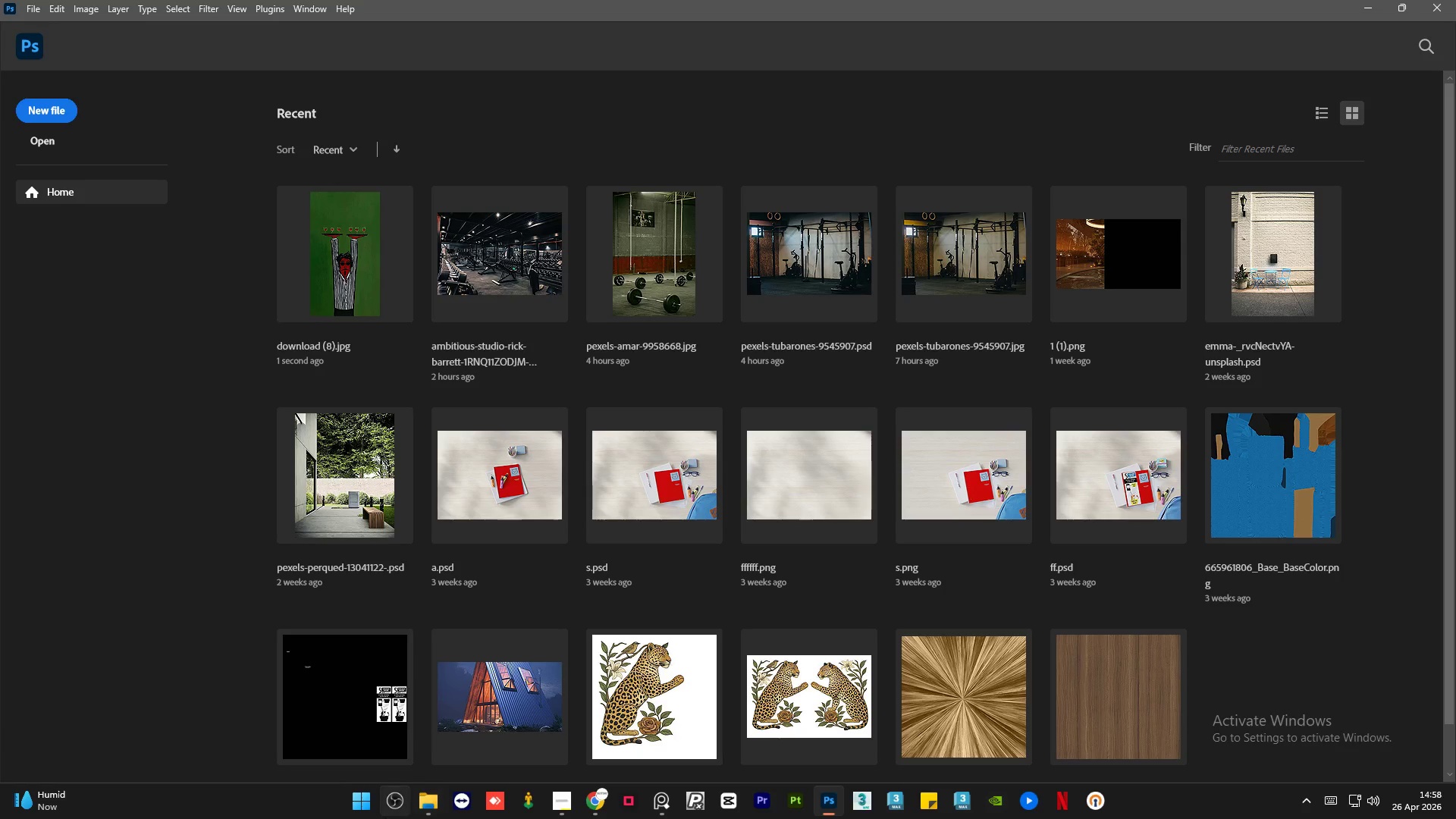 
left_click([436, 814])
 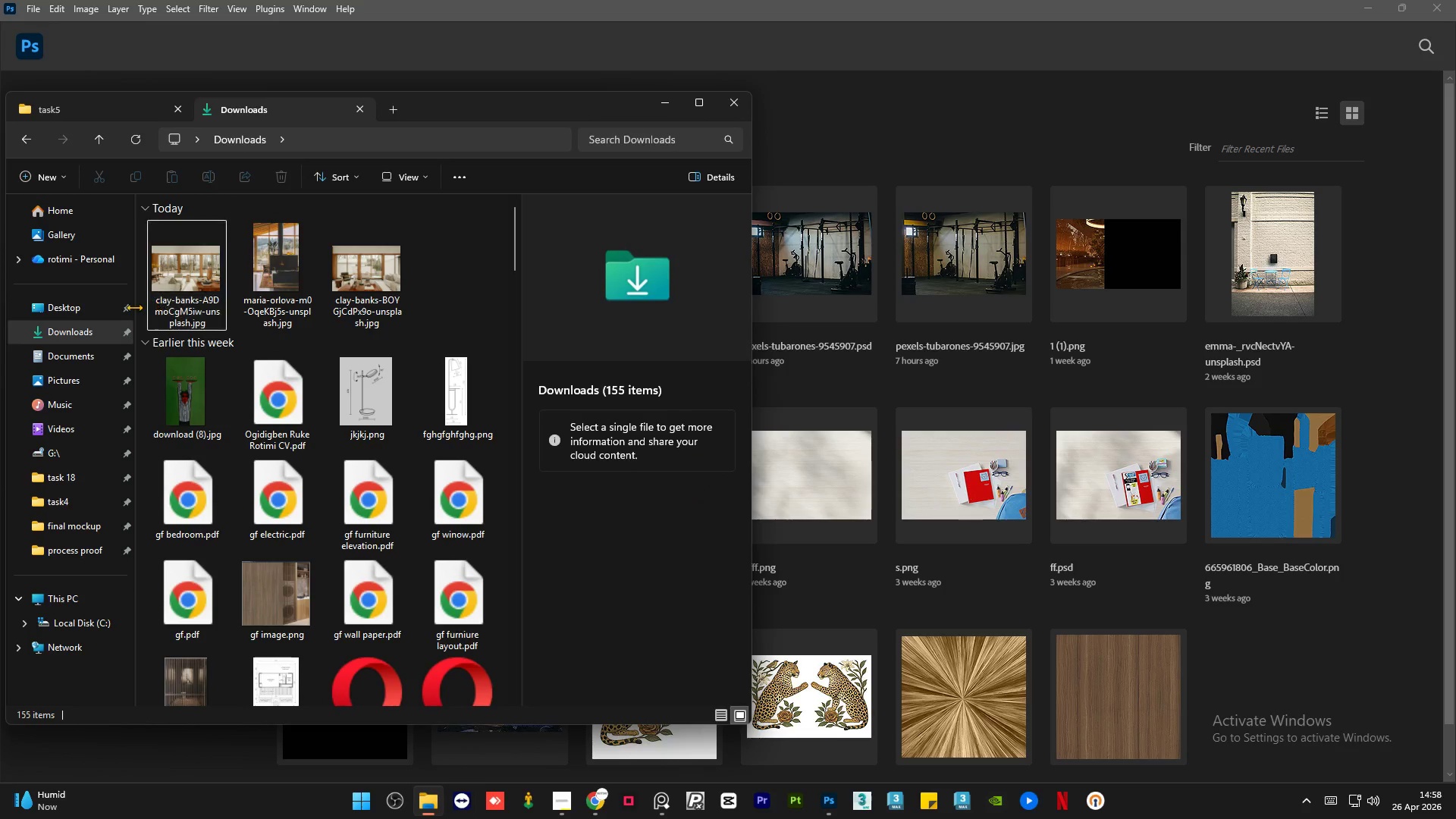 
left_click([59, 328])
 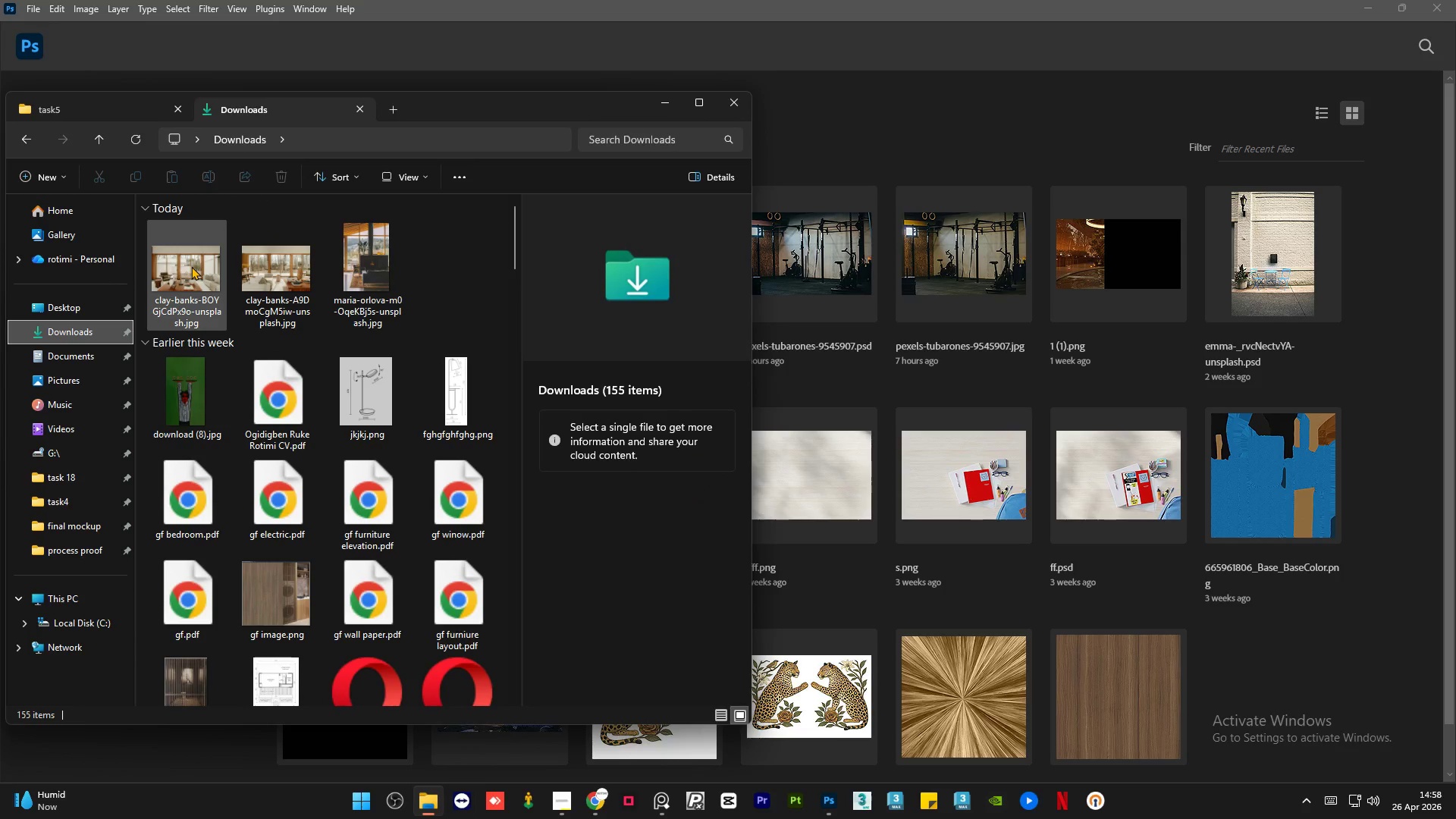 
left_click([191, 266])
 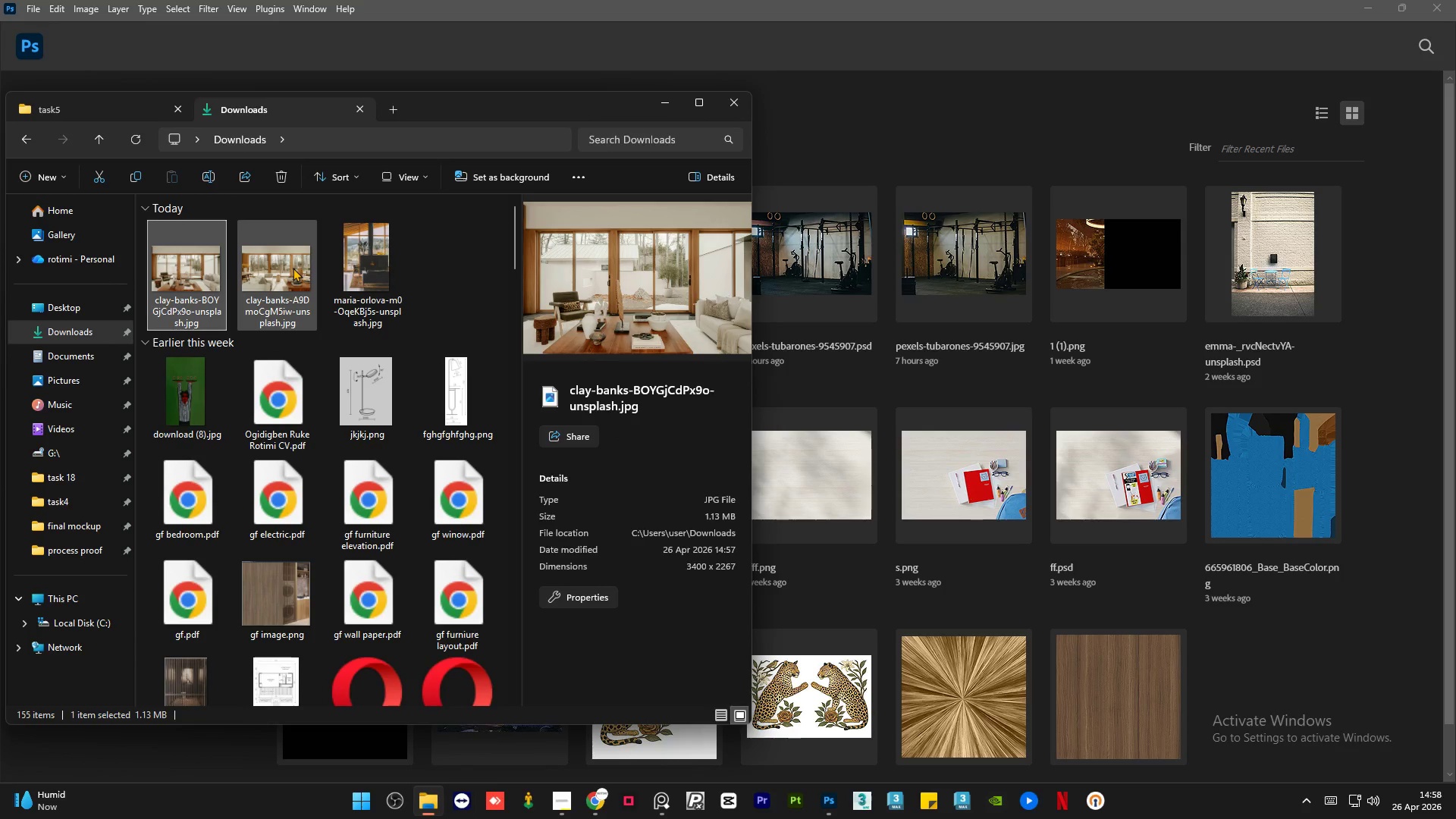 
left_click([293, 268])
 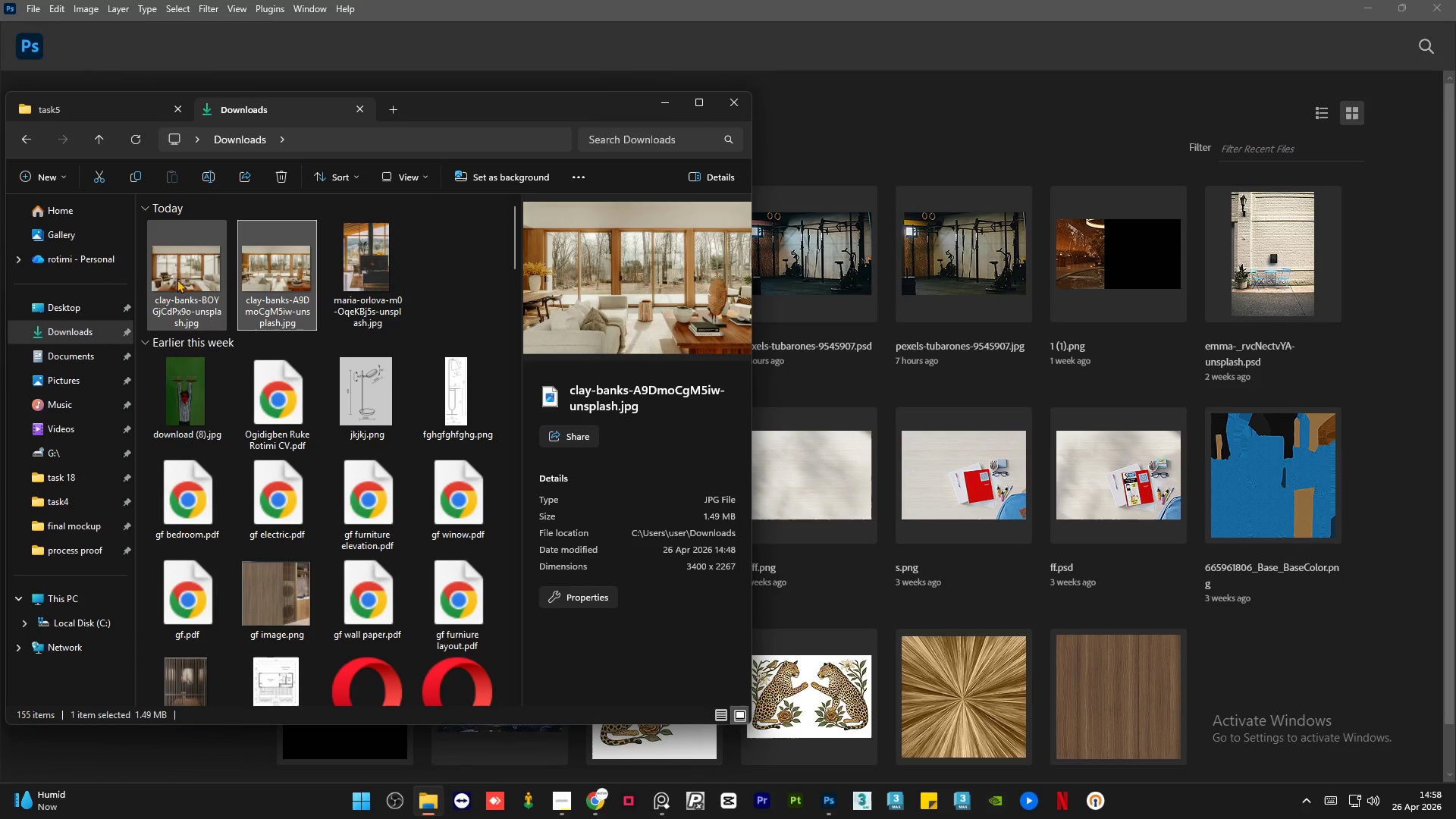 
left_click([177, 279])
 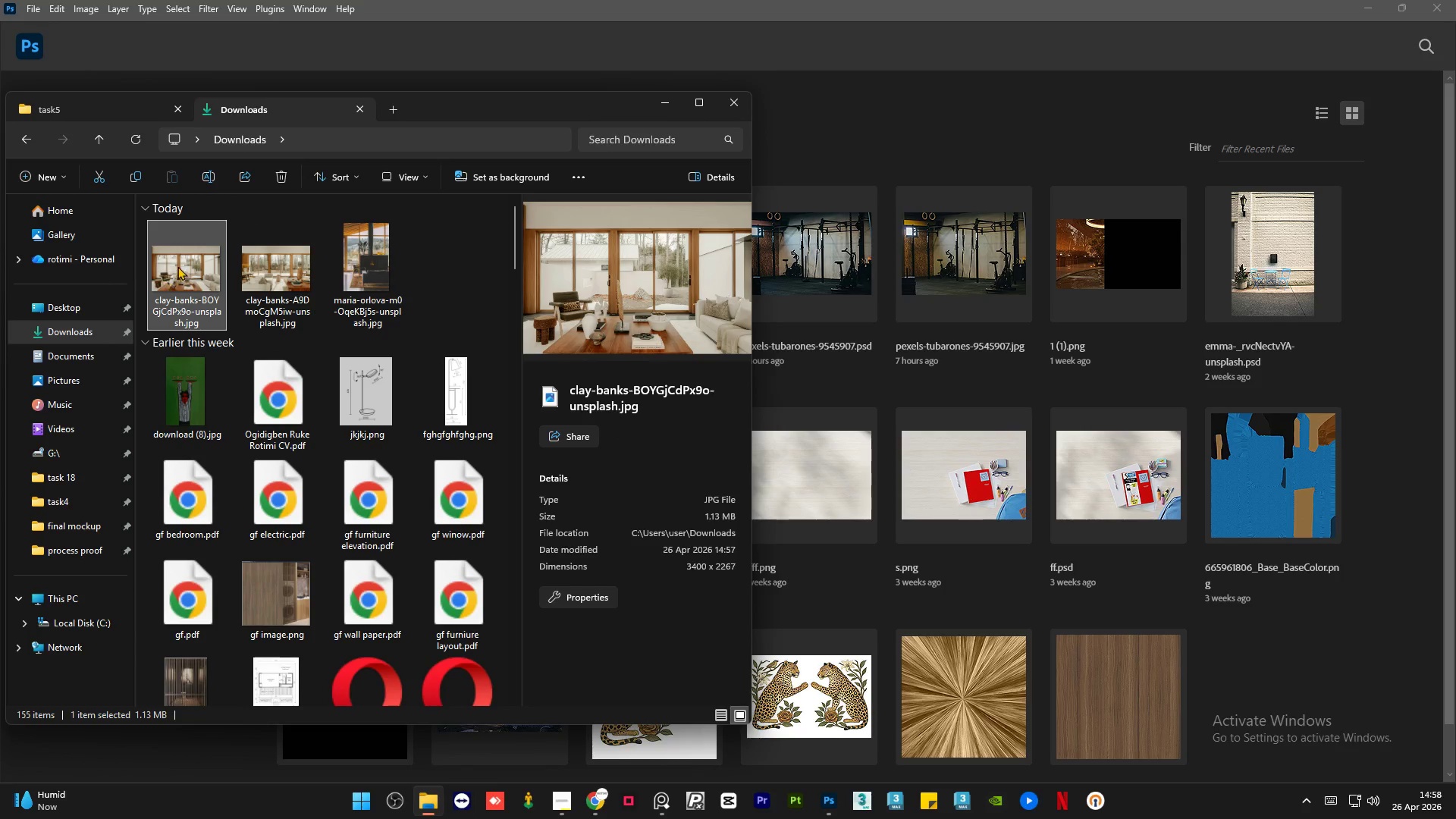 
left_click_drag(start_coordinate=[178, 262], to_coordinate=[869, 351])
 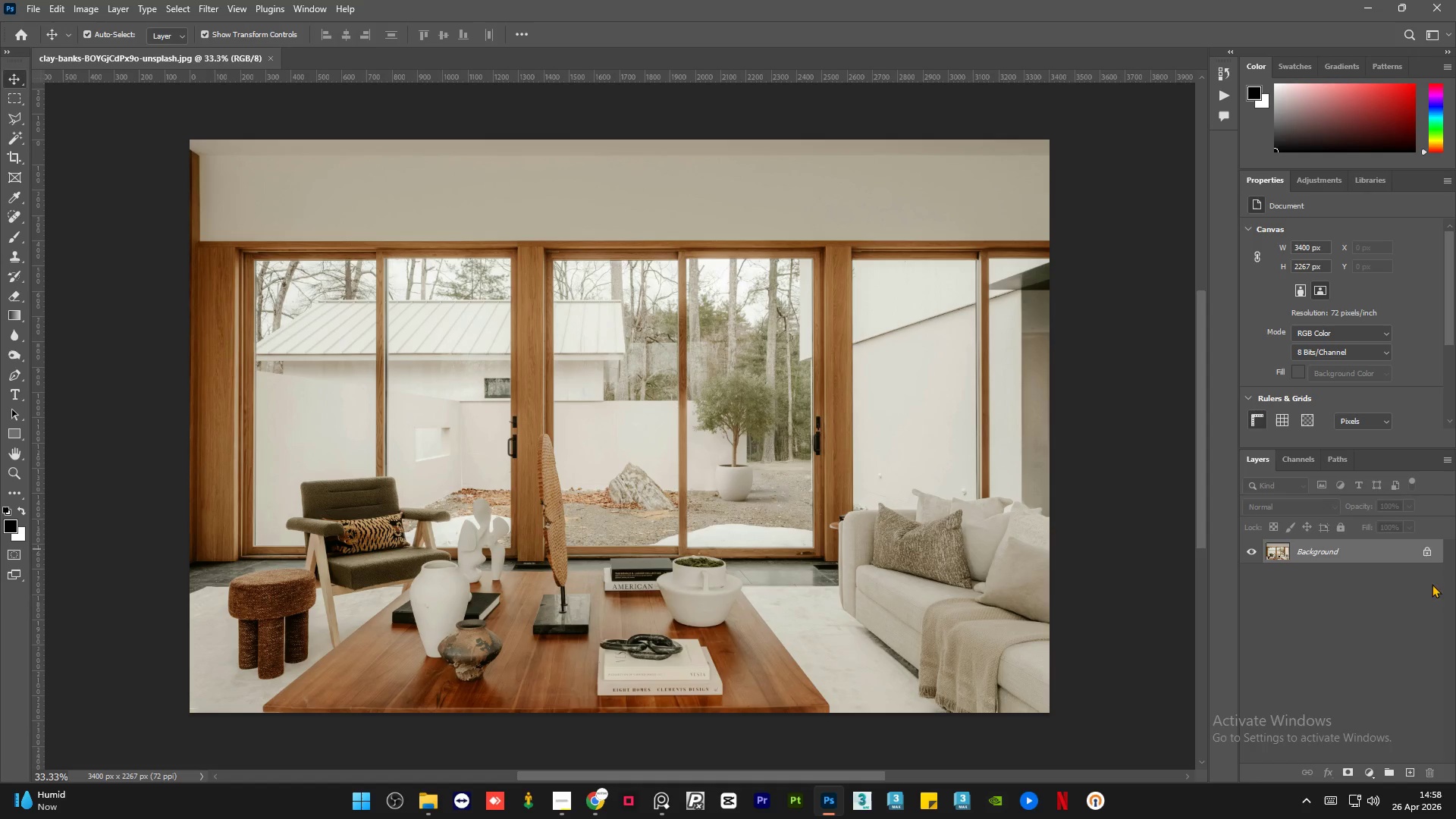 
left_click([1430, 555])
 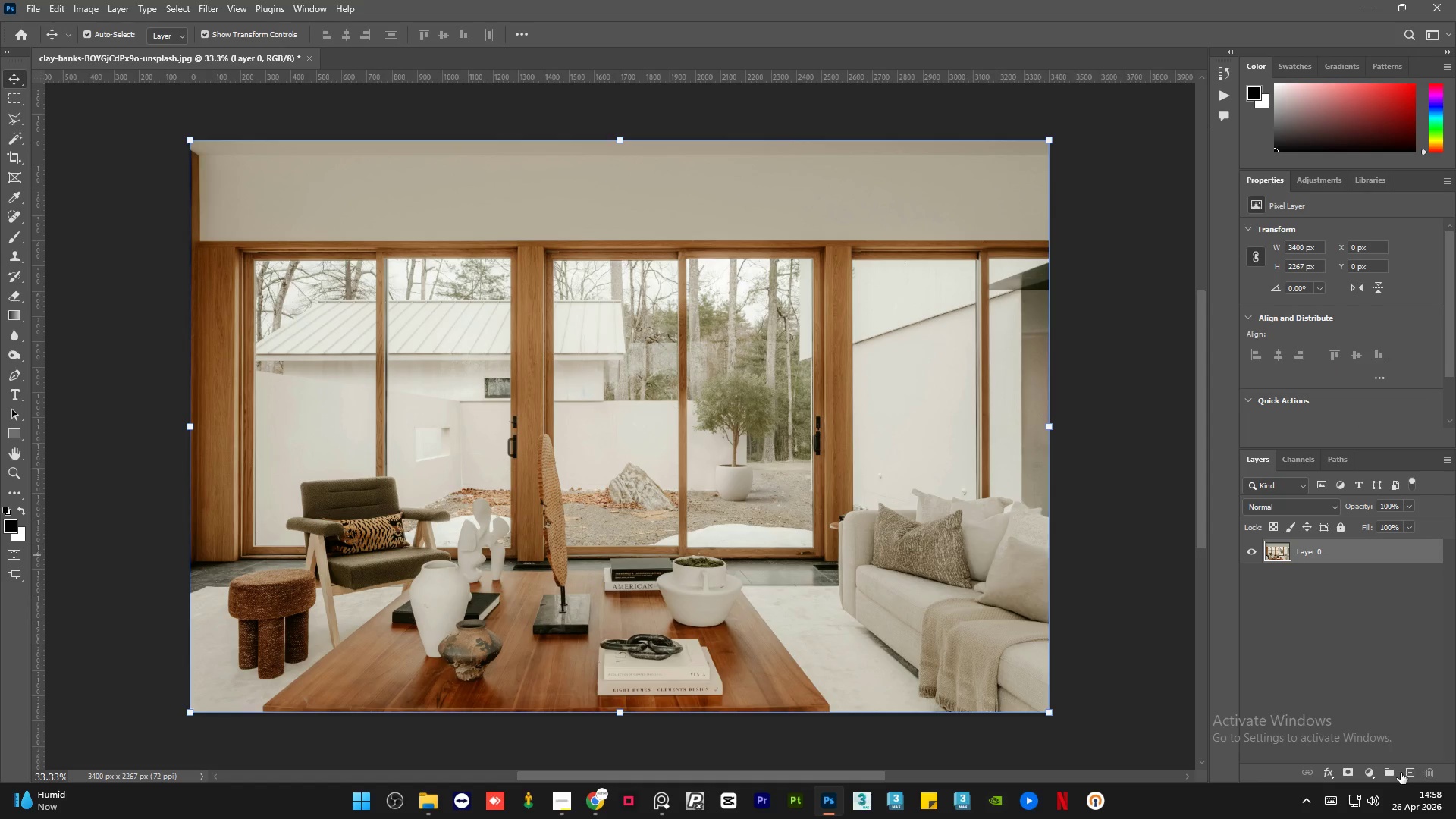 
left_click([1370, 774])
 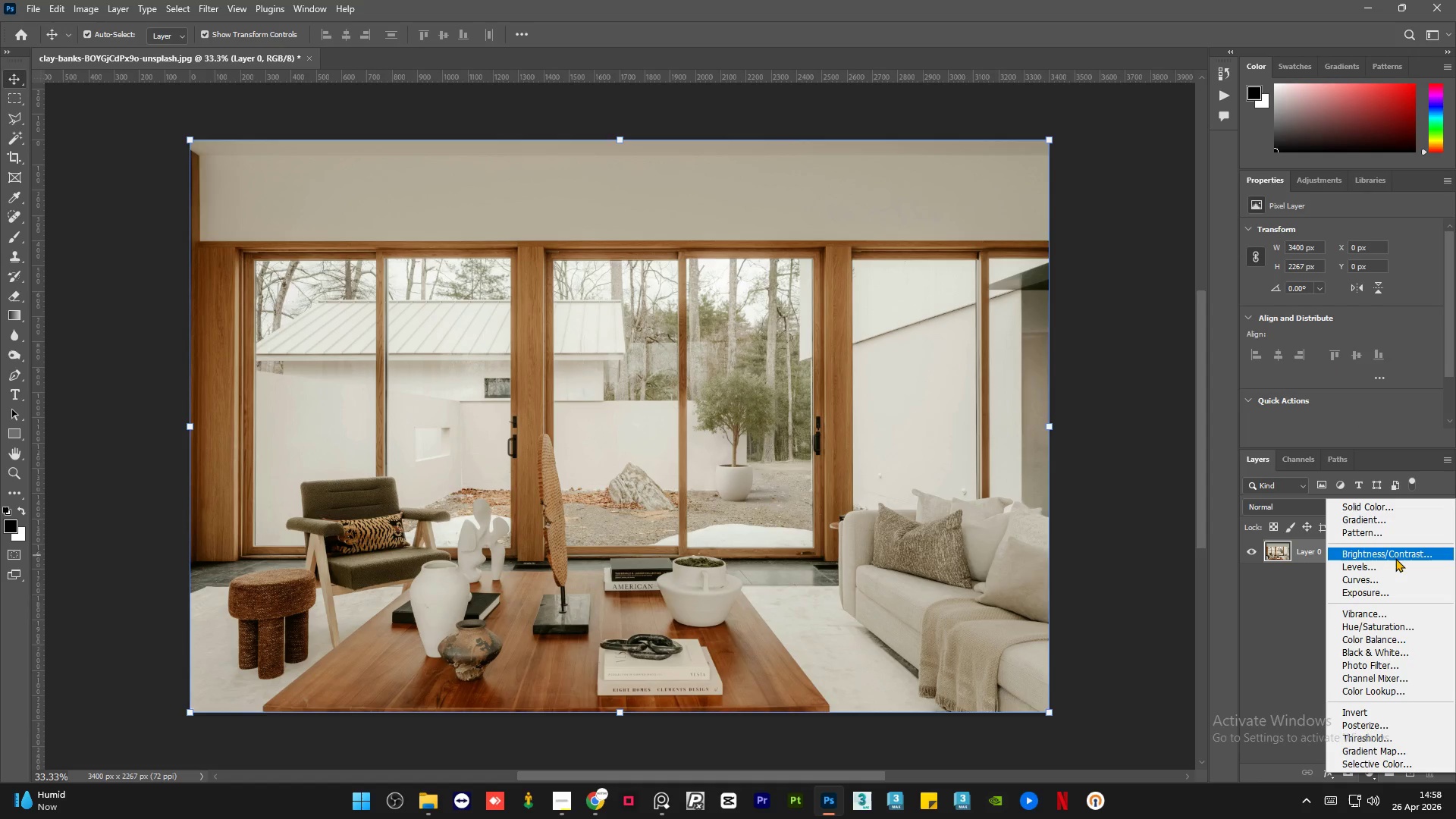 
left_click([1389, 564])
 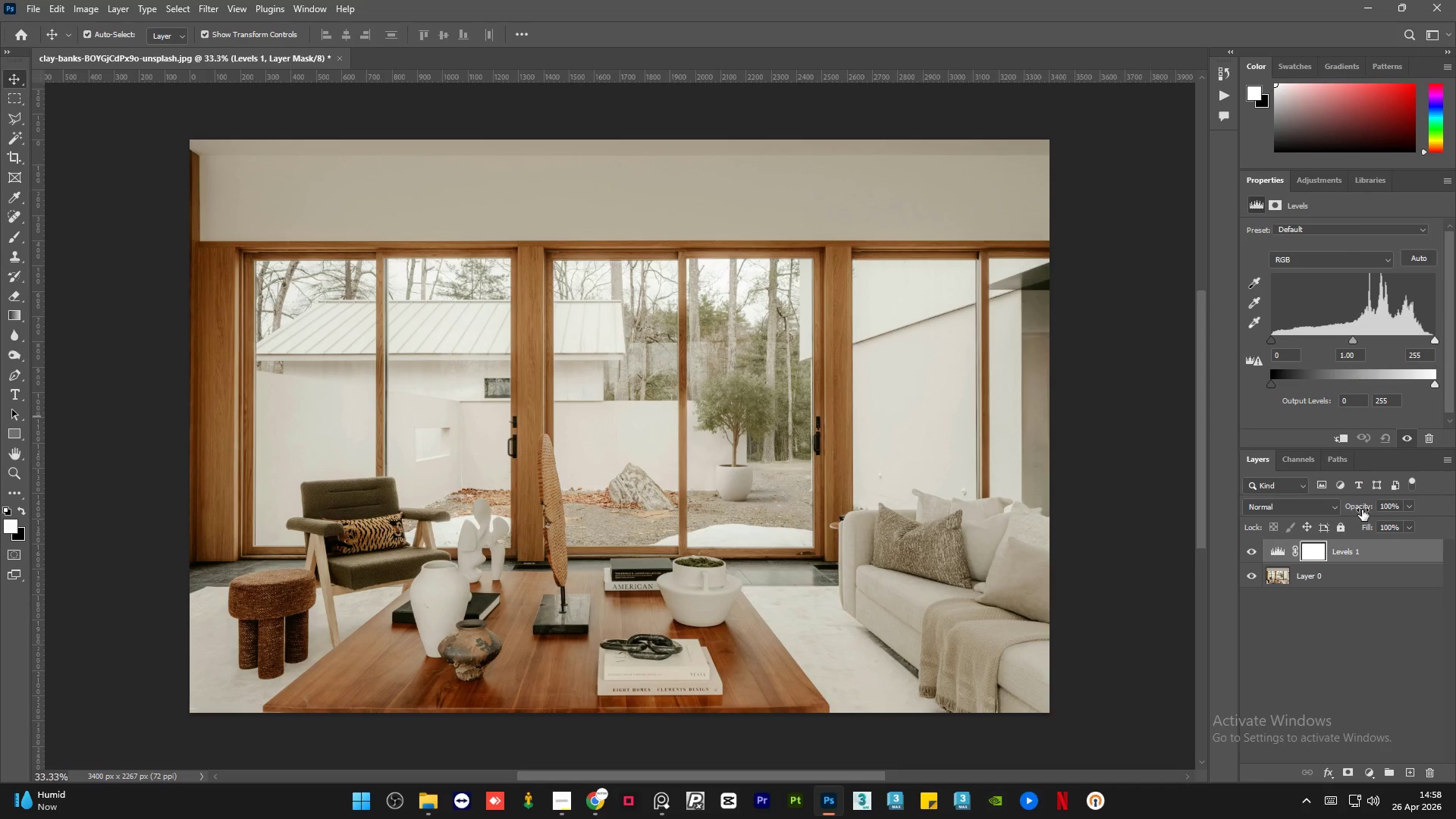 
right_click([1373, 549])
 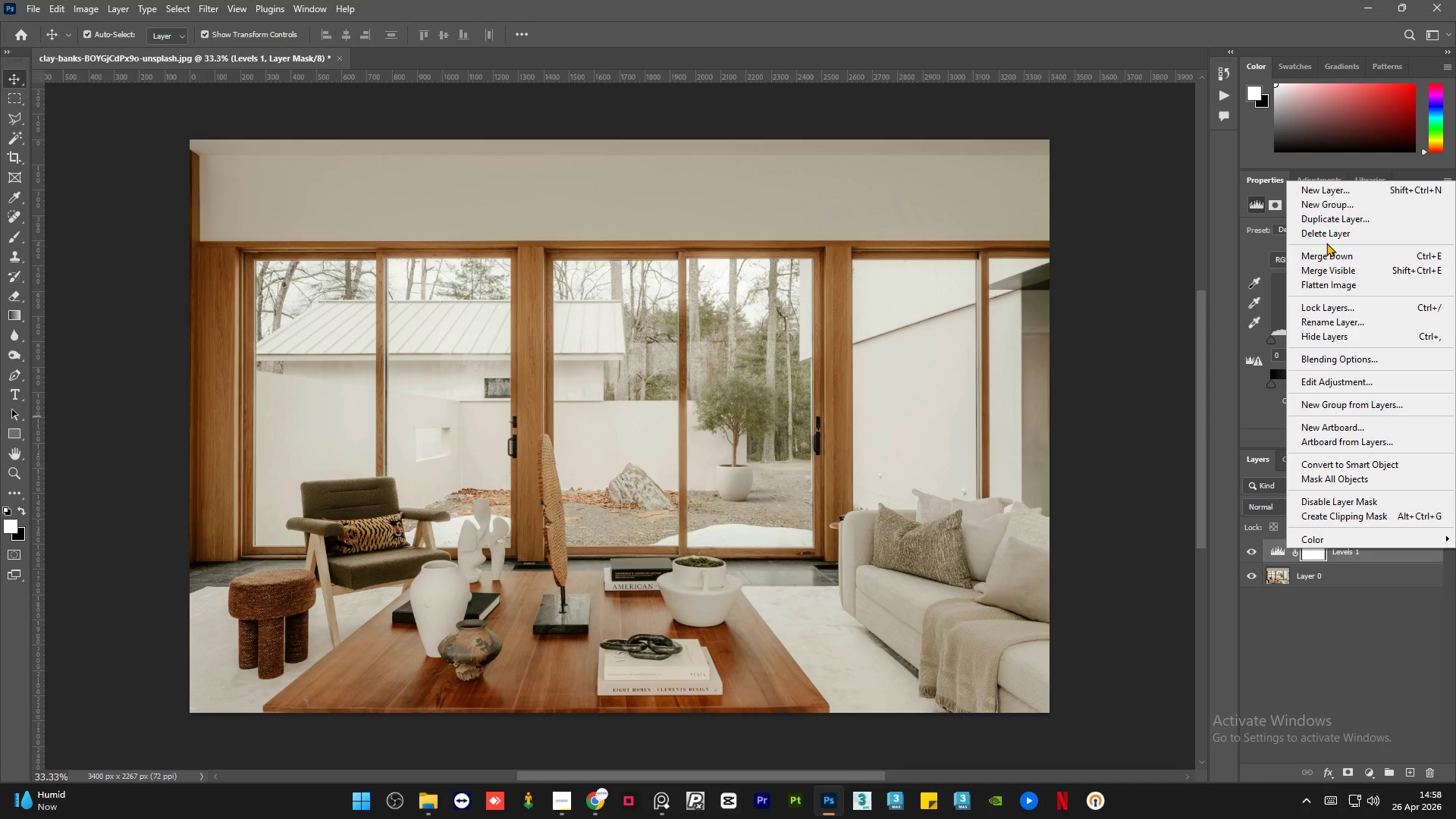 
left_click([1330, 238])
 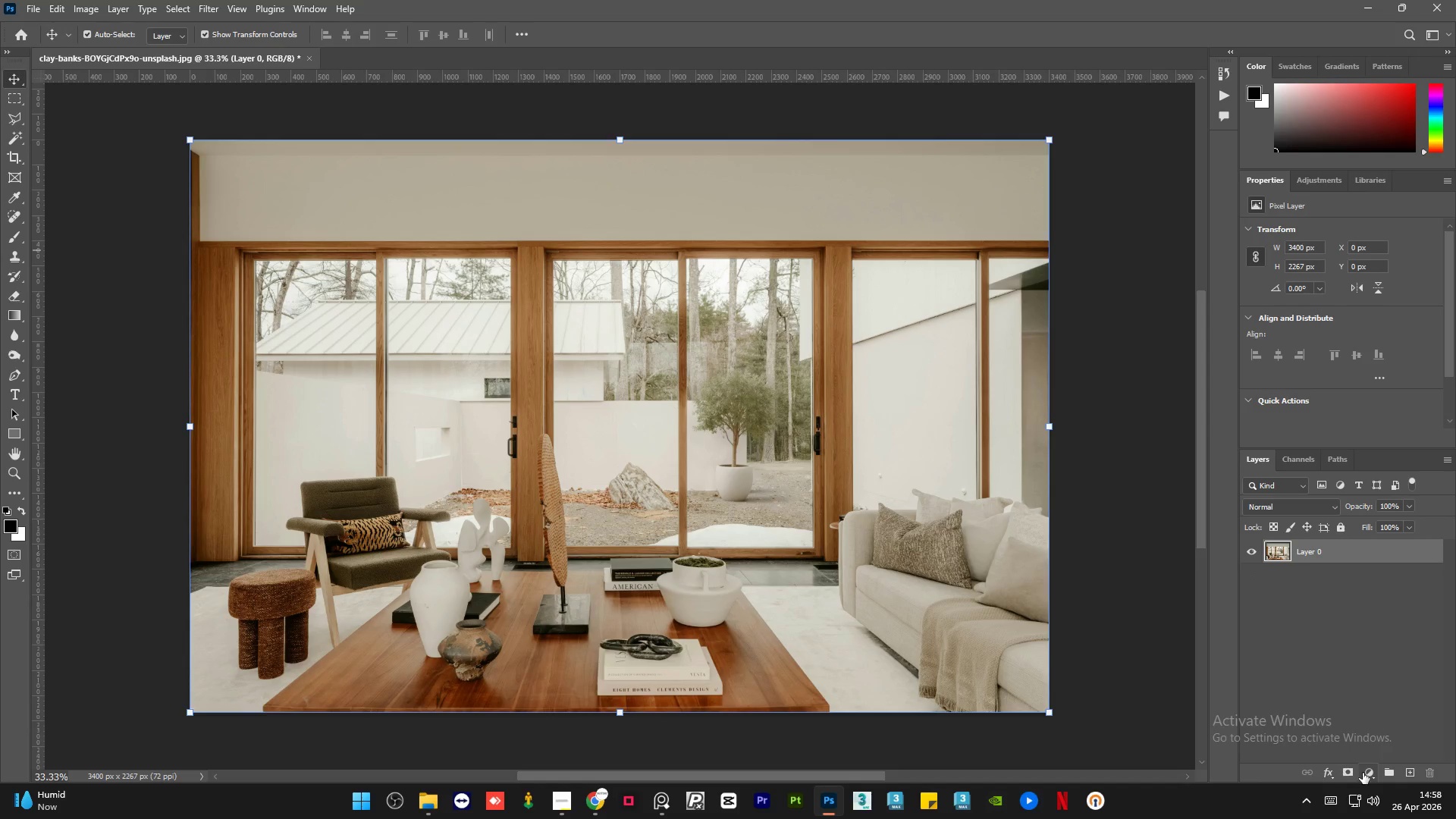 
left_click([1363, 773])
 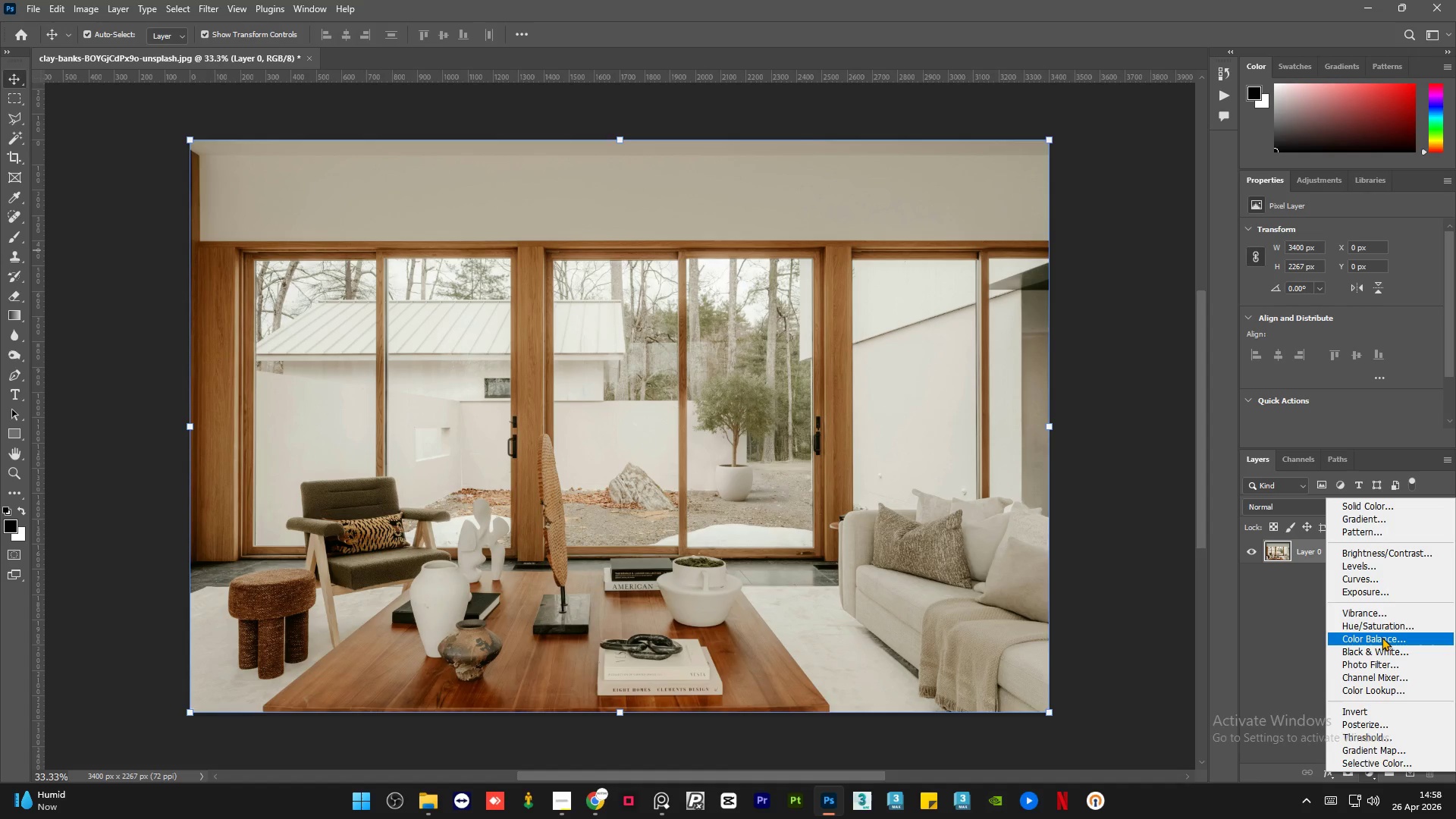 
left_click([1379, 645])
 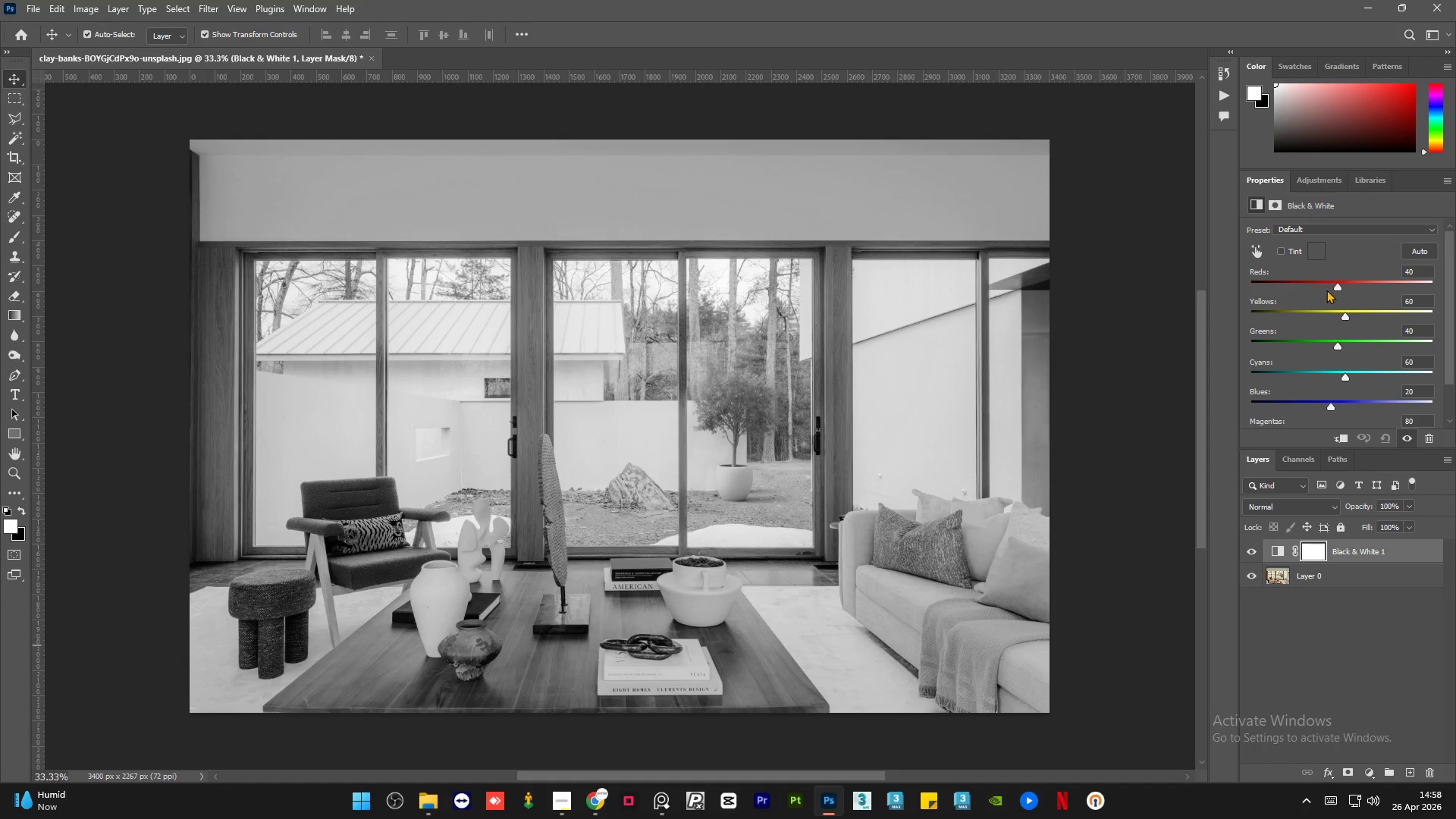 
left_click_drag(start_coordinate=[1335, 286], to_coordinate=[1179, 299])
 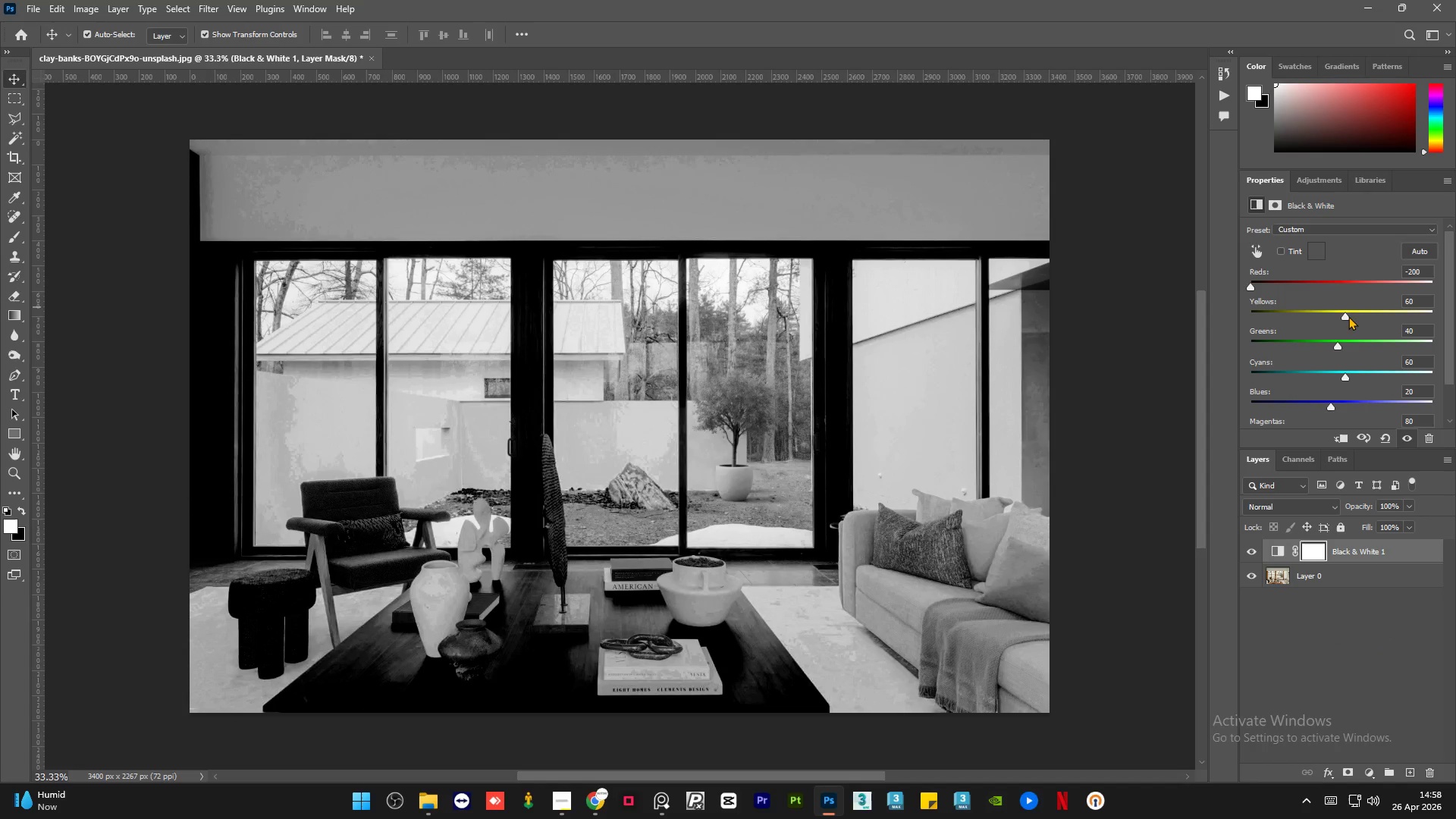 
left_click_drag(start_coordinate=[1347, 315], to_coordinate=[1157, 322])
 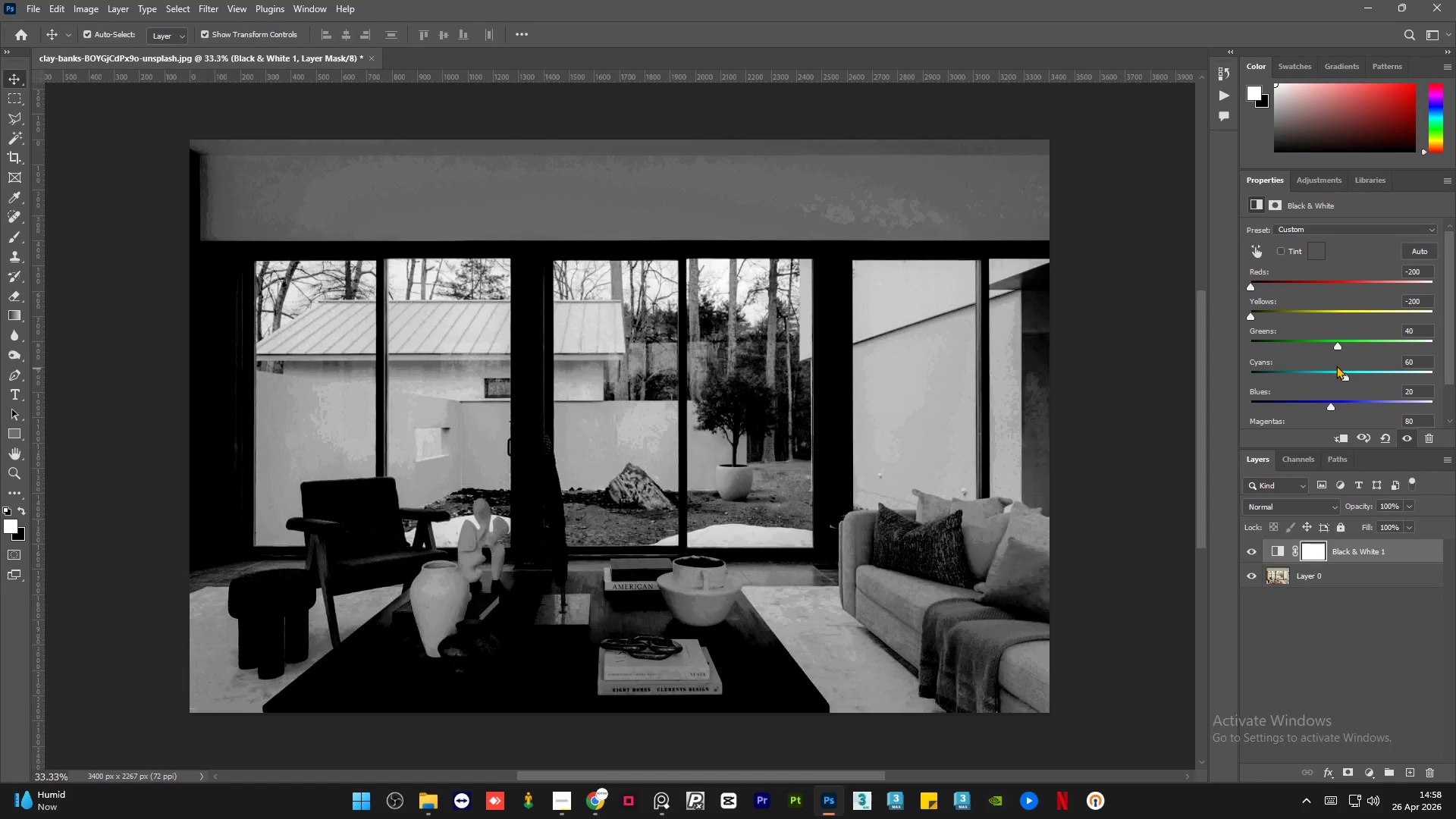 
left_click_drag(start_coordinate=[1337, 347], to_coordinate=[1455, 362])
 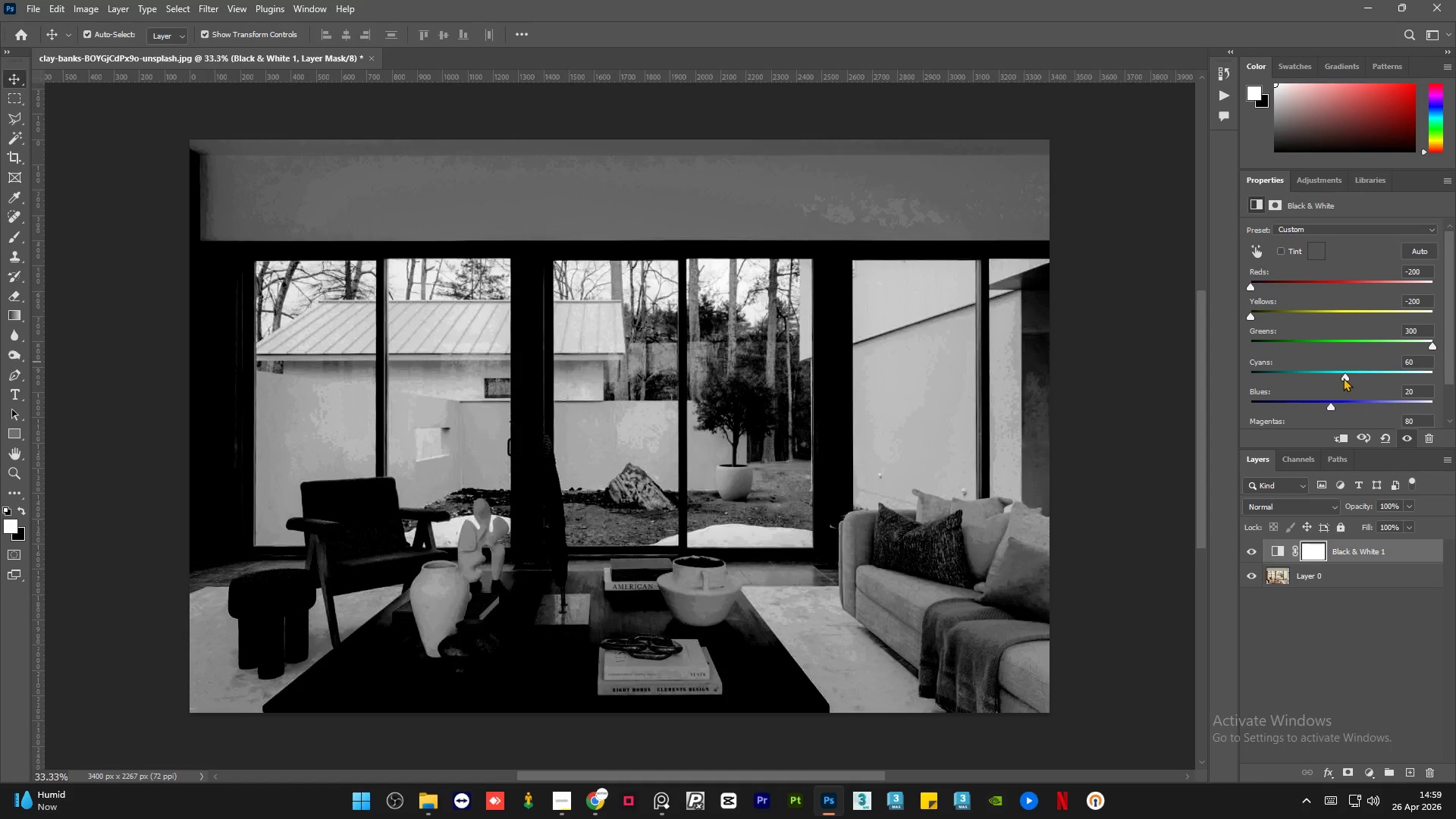 
left_click_drag(start_coordinate=[1343, 377], to_coordinate=[1252, 359])
 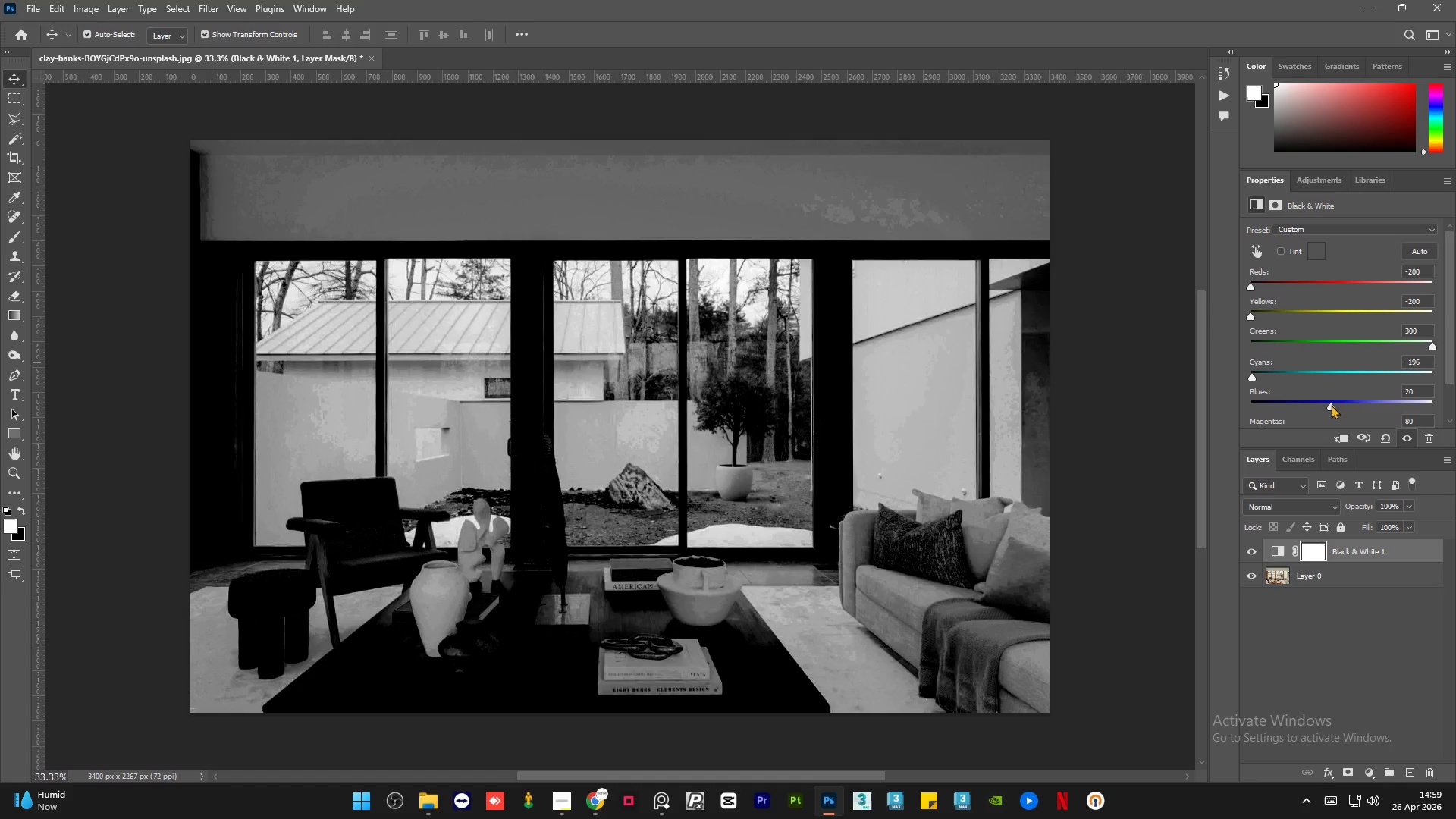 
left_click_drag(start_coordinate=[1331, 405], to_coordinate=[1383, 391])
 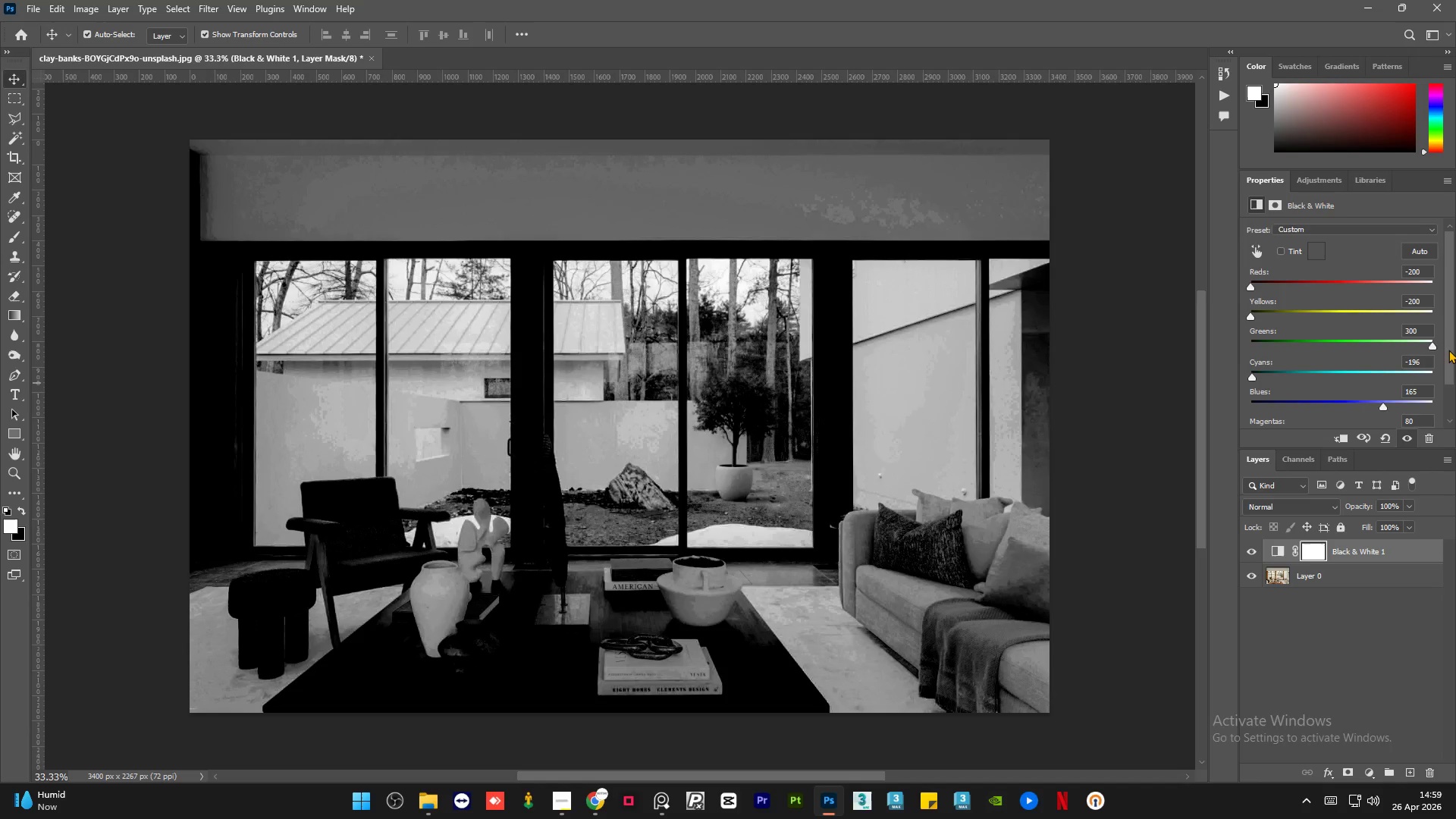 
left_click_drag(start_coordinate=[1448, 350], to_coordinate=[1455, 413])
 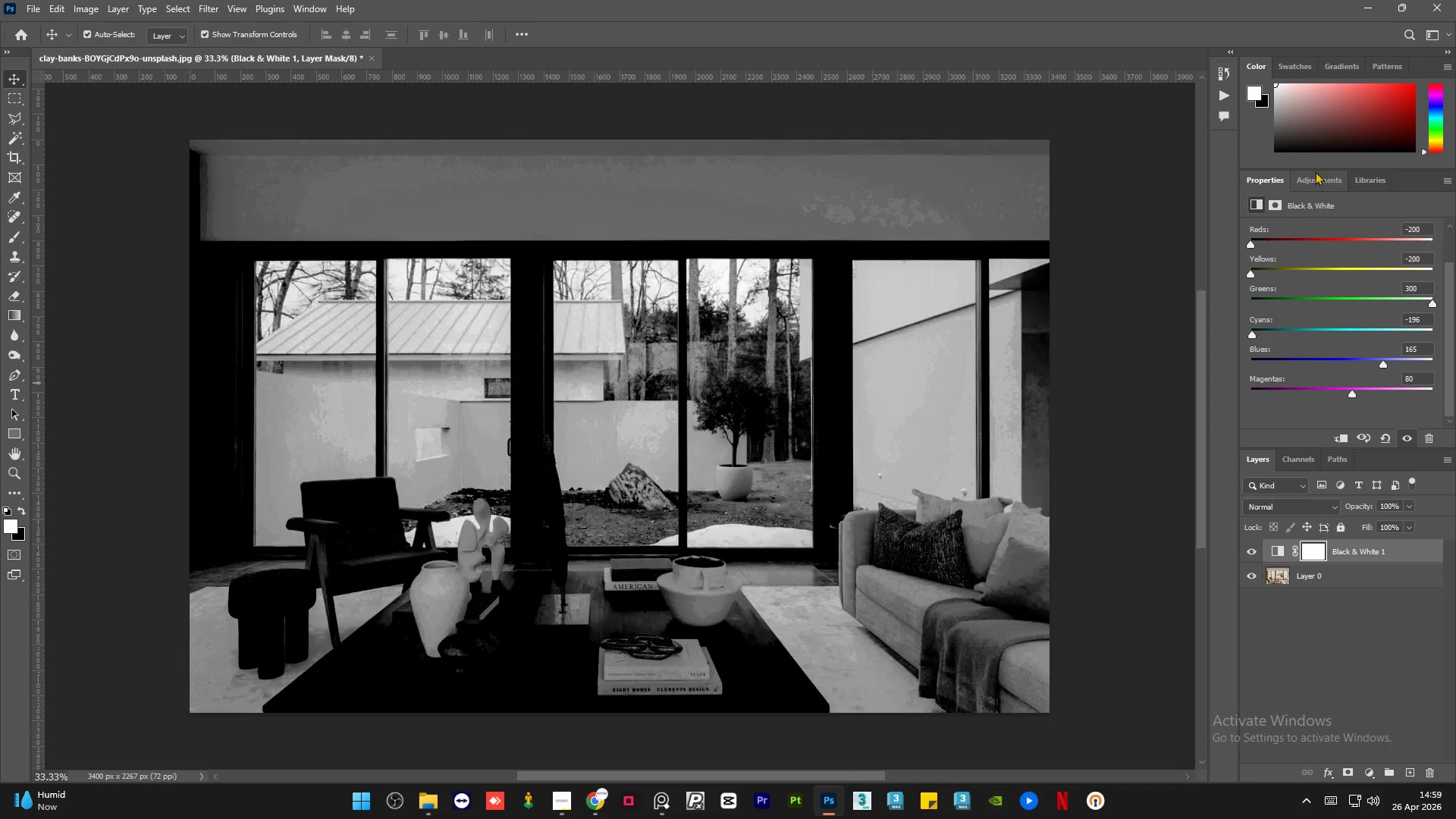 
wait(6.92)
 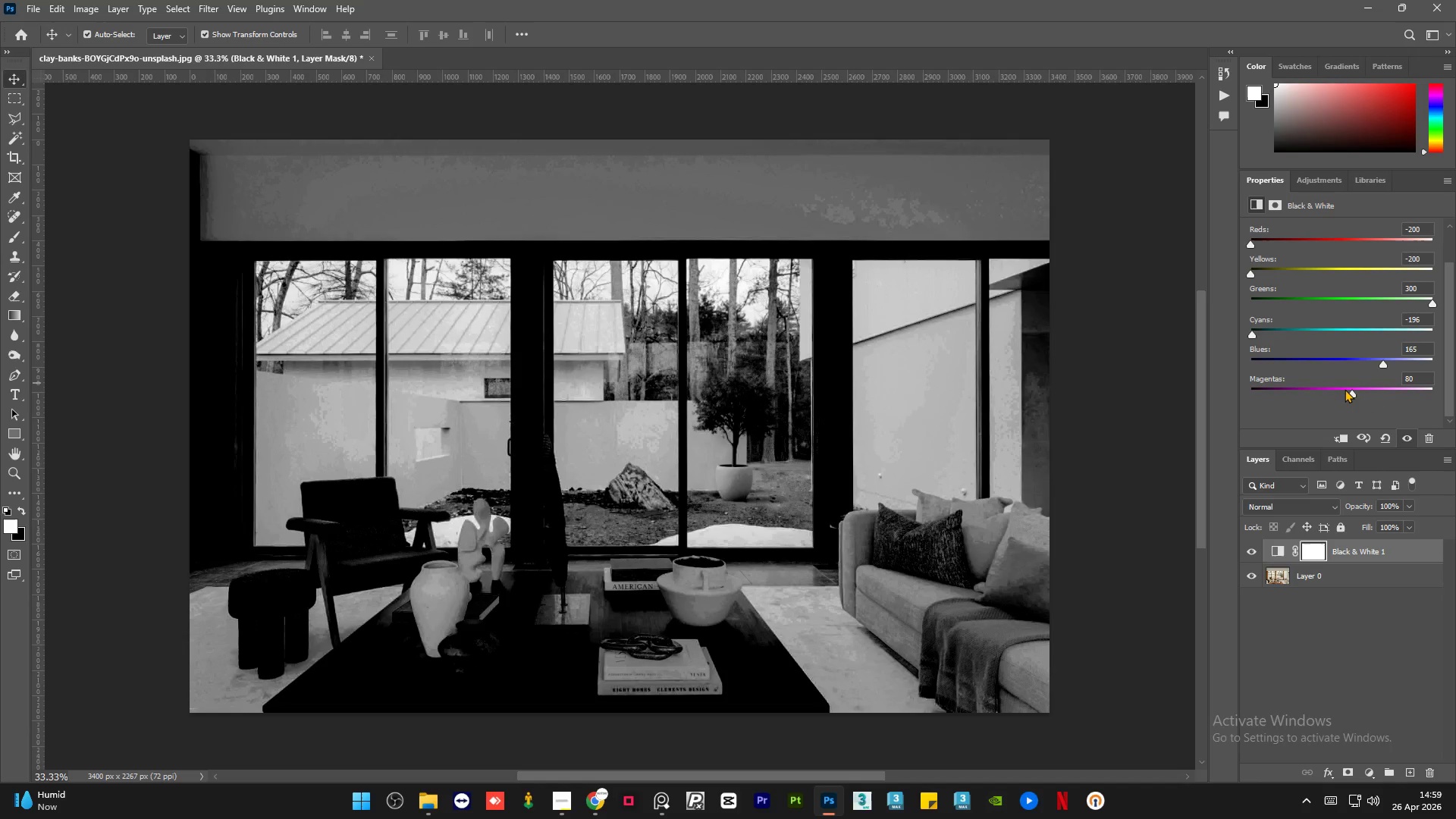 
left_click_drag(start_coordinate=[1351, 392], to_coordinate=[1408, 398])
 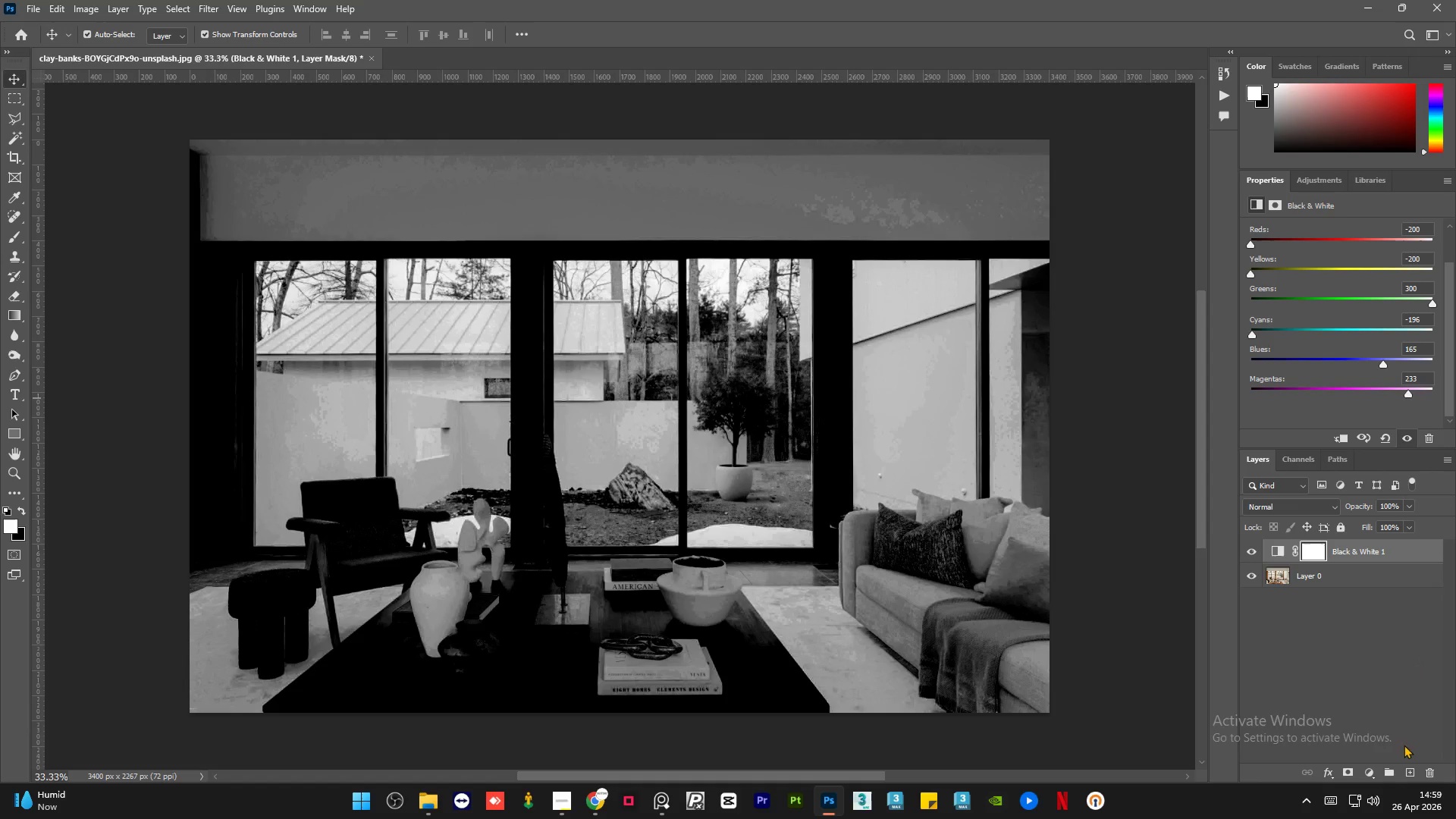 
left_click([1364, 776])
 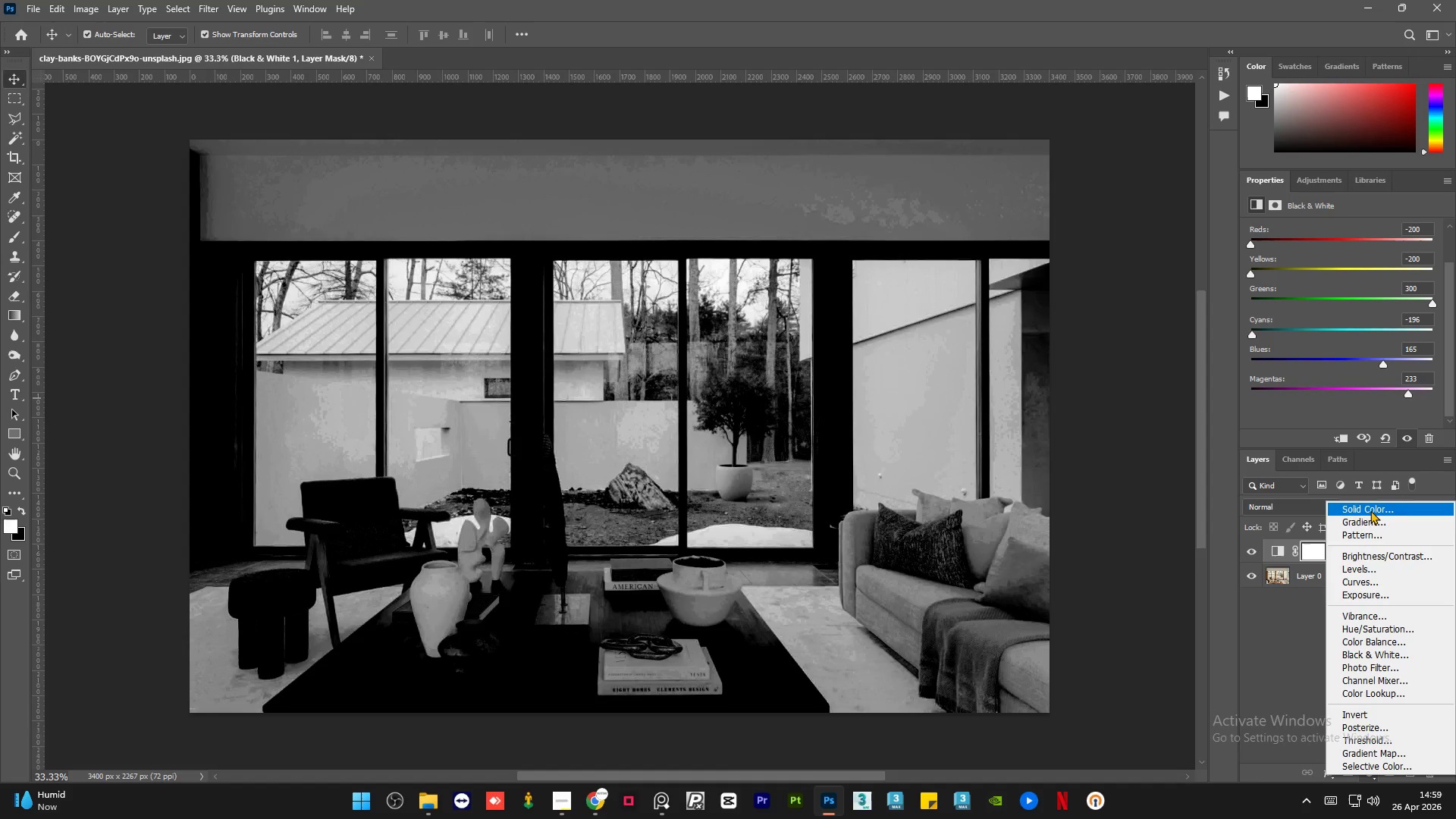 
left_click([1377, 570])
 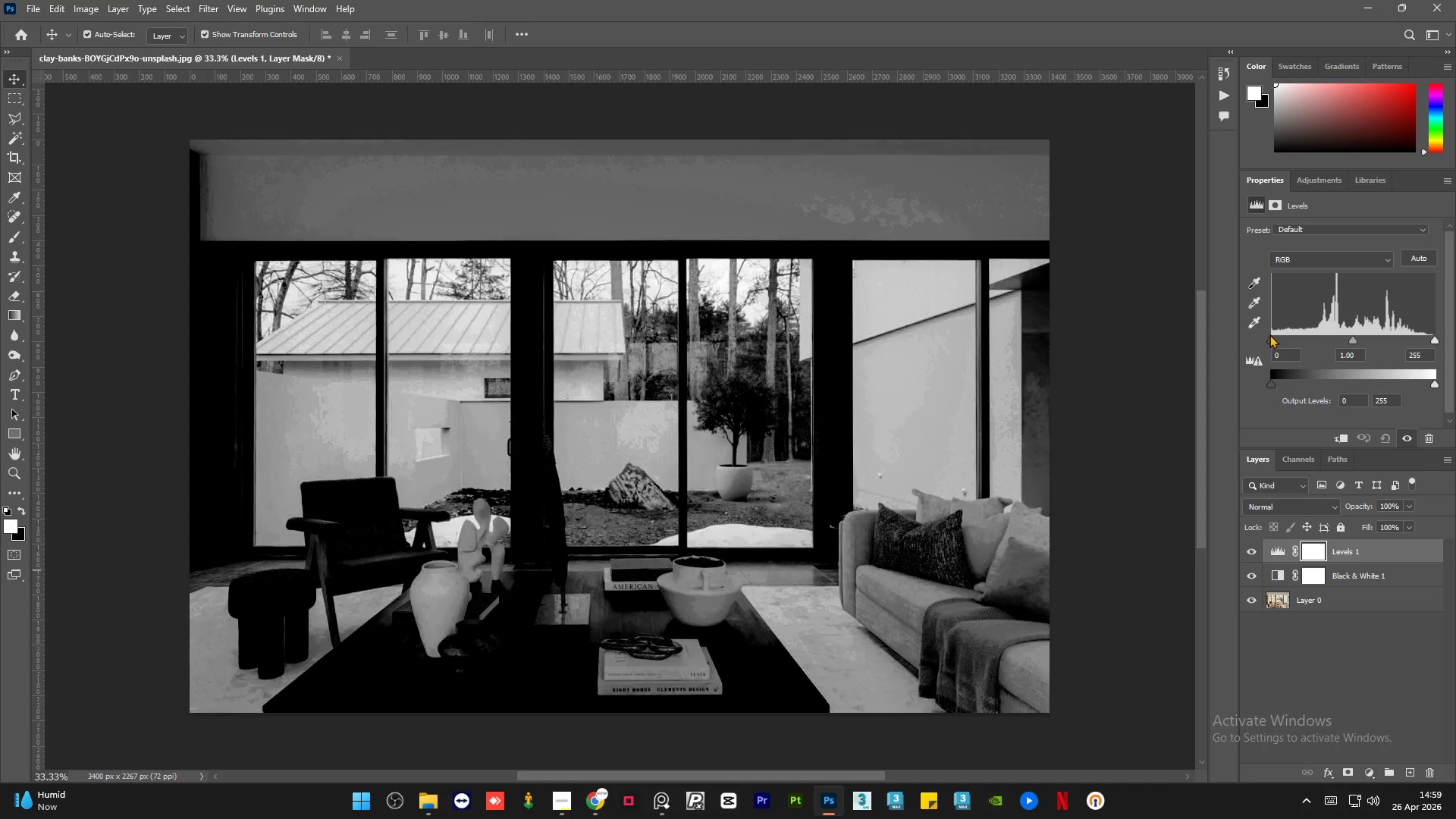 
left_click_drag(start_coordinate=[1269, 337], to_coordinate=[1304, 336])
 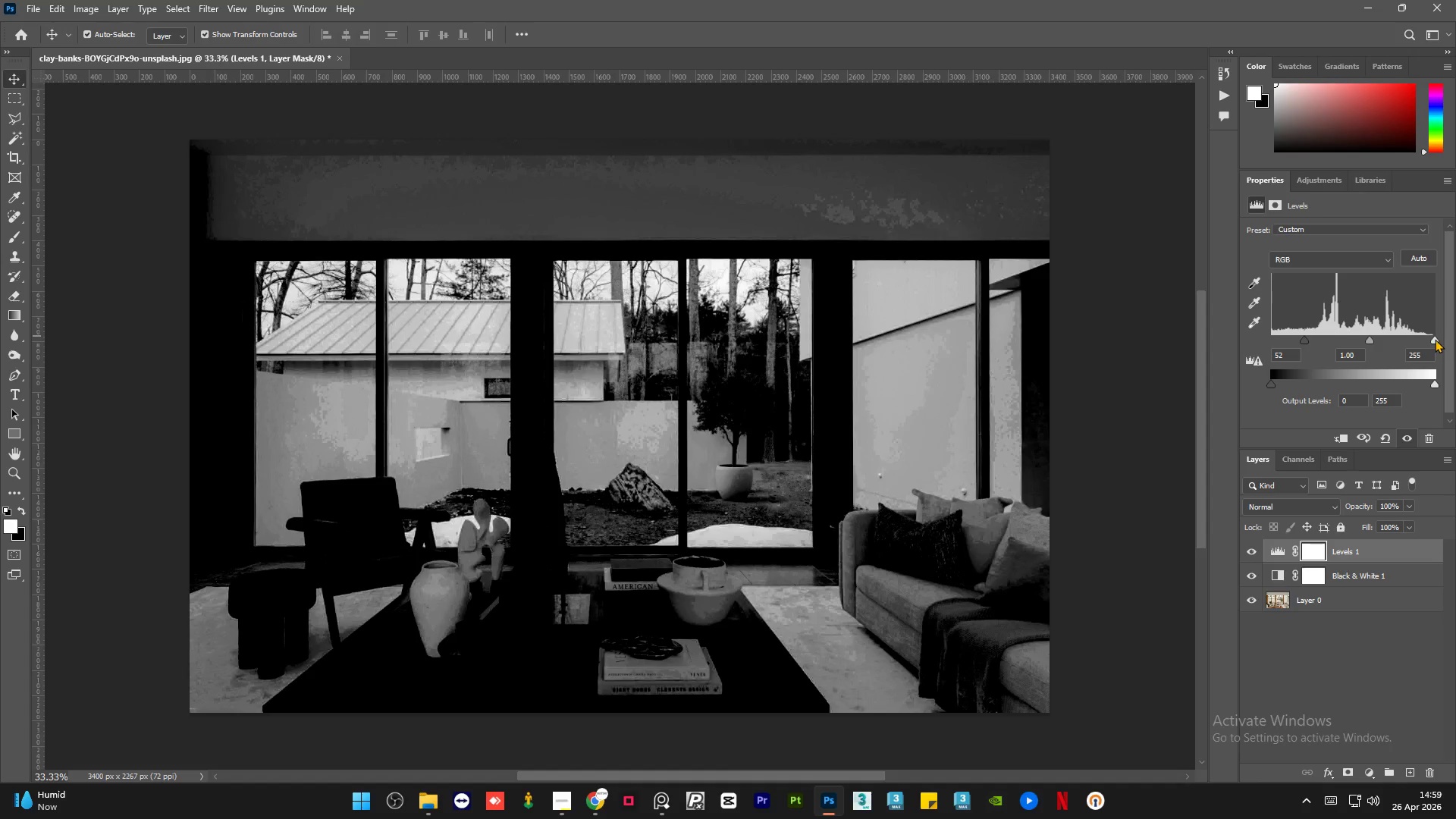 
left_click_drag(start_coordinate=[1435, 337], to_coordinate=[1343, 349])
 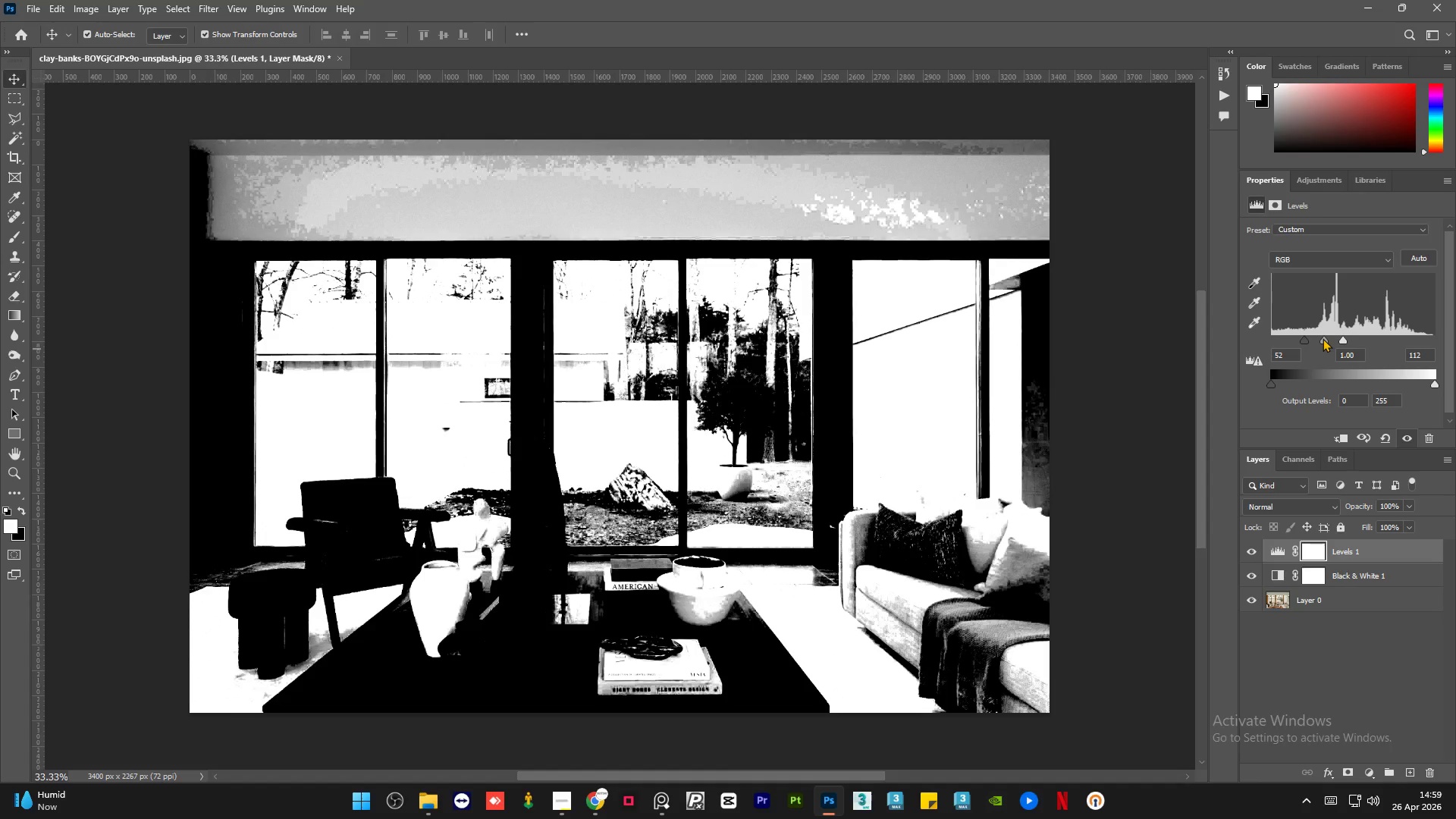 
left_click_drag(start_coordinate=[1323, 338], to_coordinate=[1338, 337])
 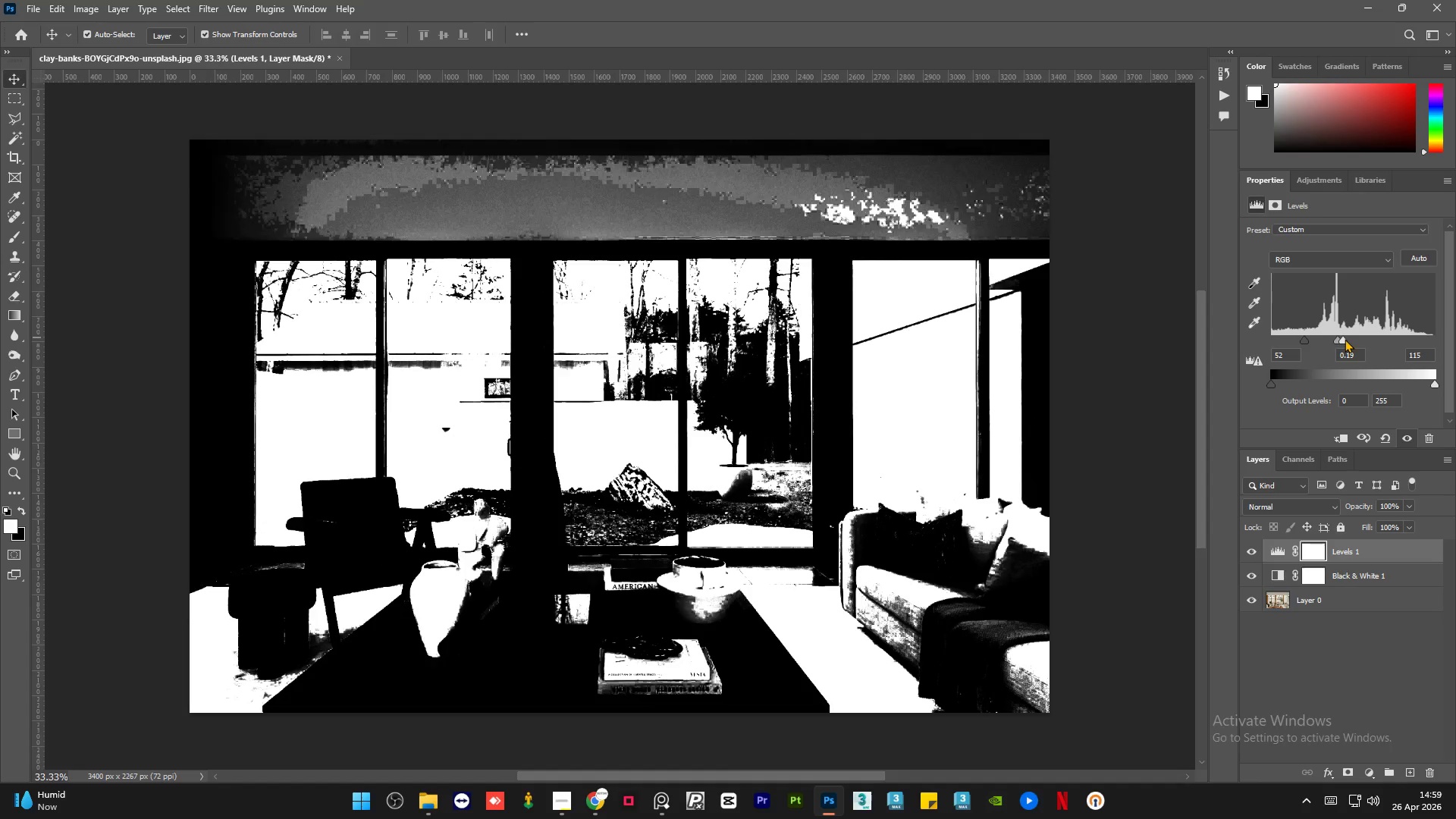 
left_click_drag(start_coordinate=[1345, 339], to_coordinate=[1353, 339])
 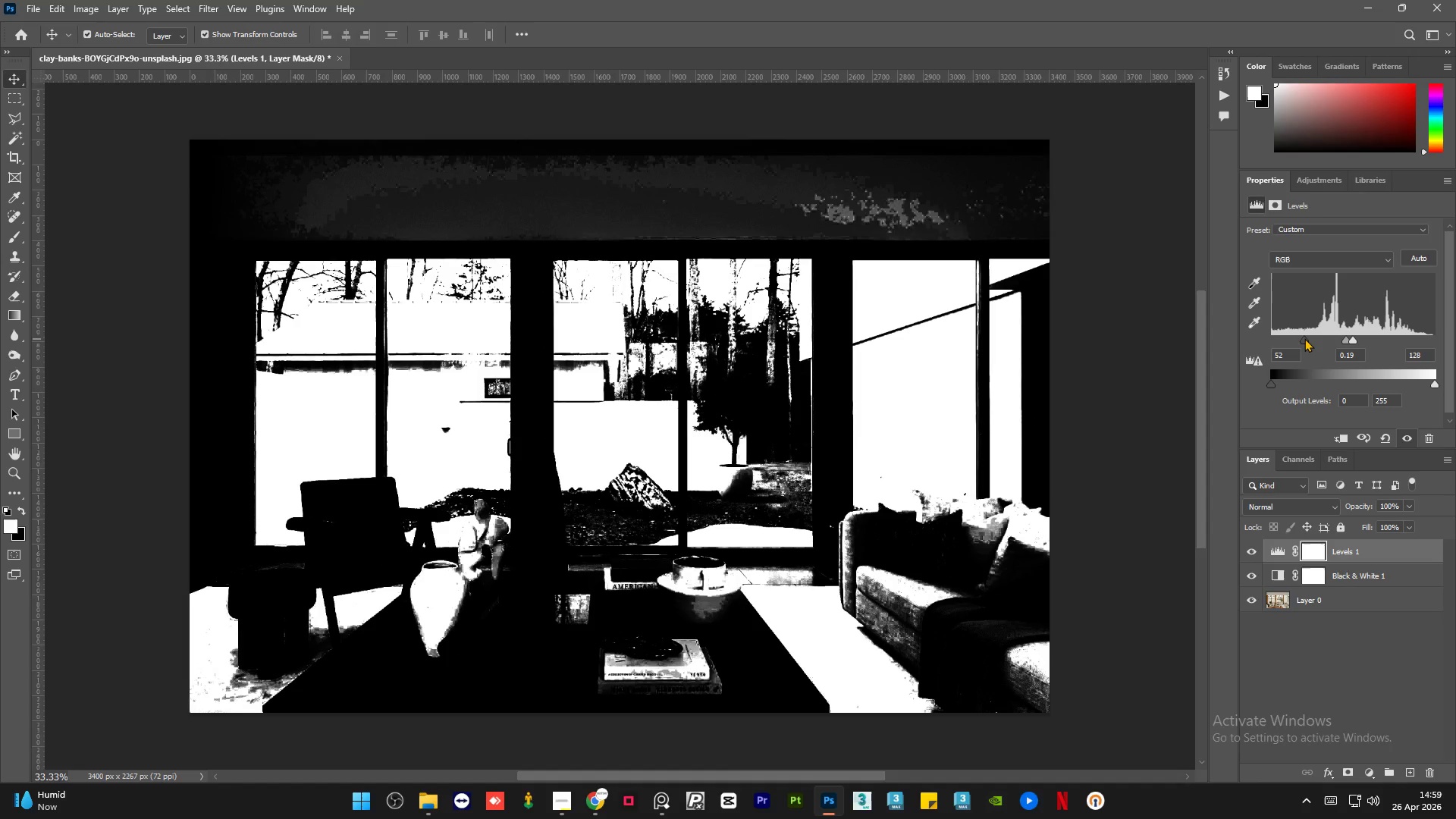 
left_click_drag(start_coordinate=[1304, 338], to_coordinate=[1344, 340])
 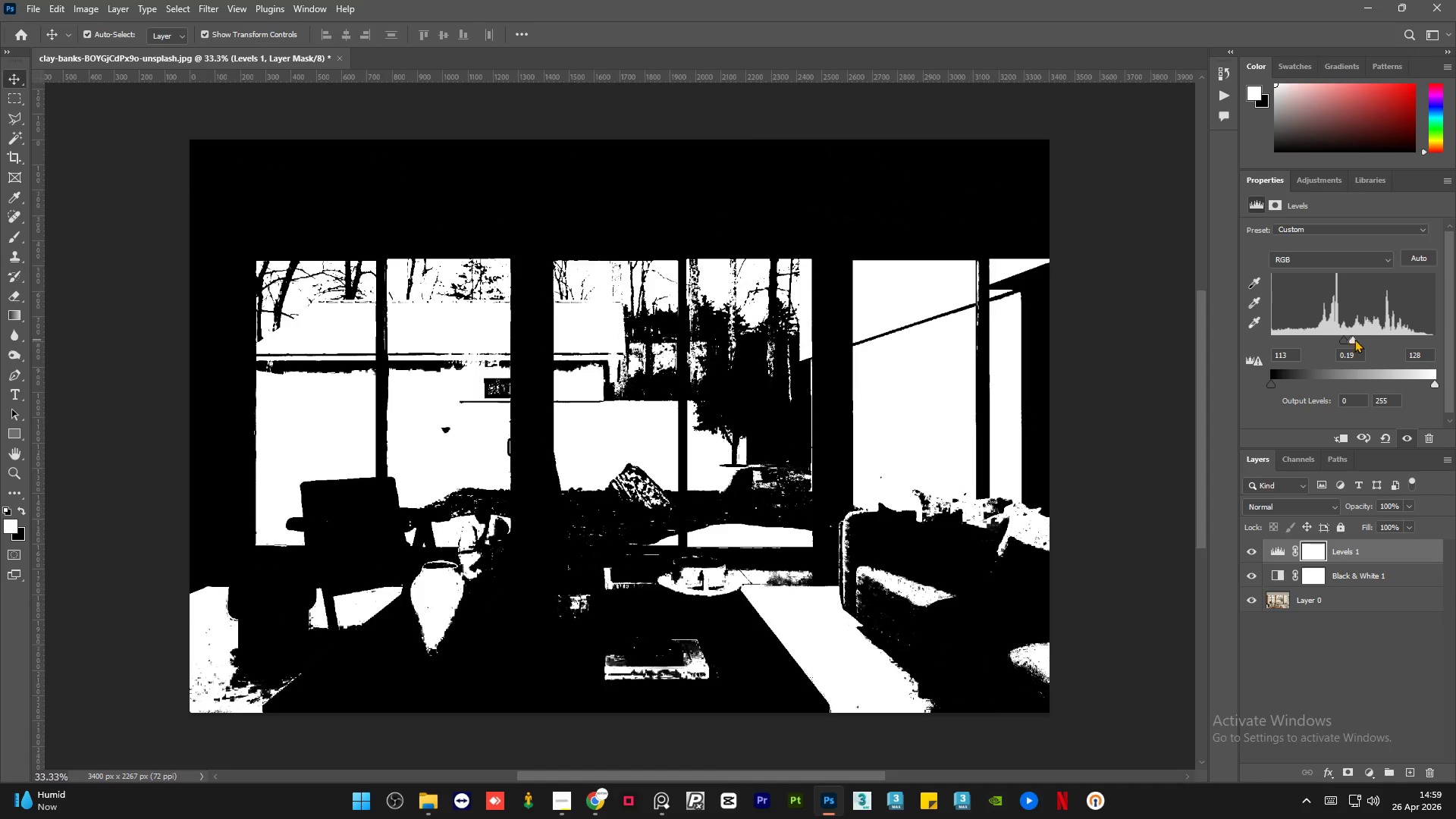 
left_click_drag(start_coordinate=[1354, 339], to_coordinate=[1363, 339])
 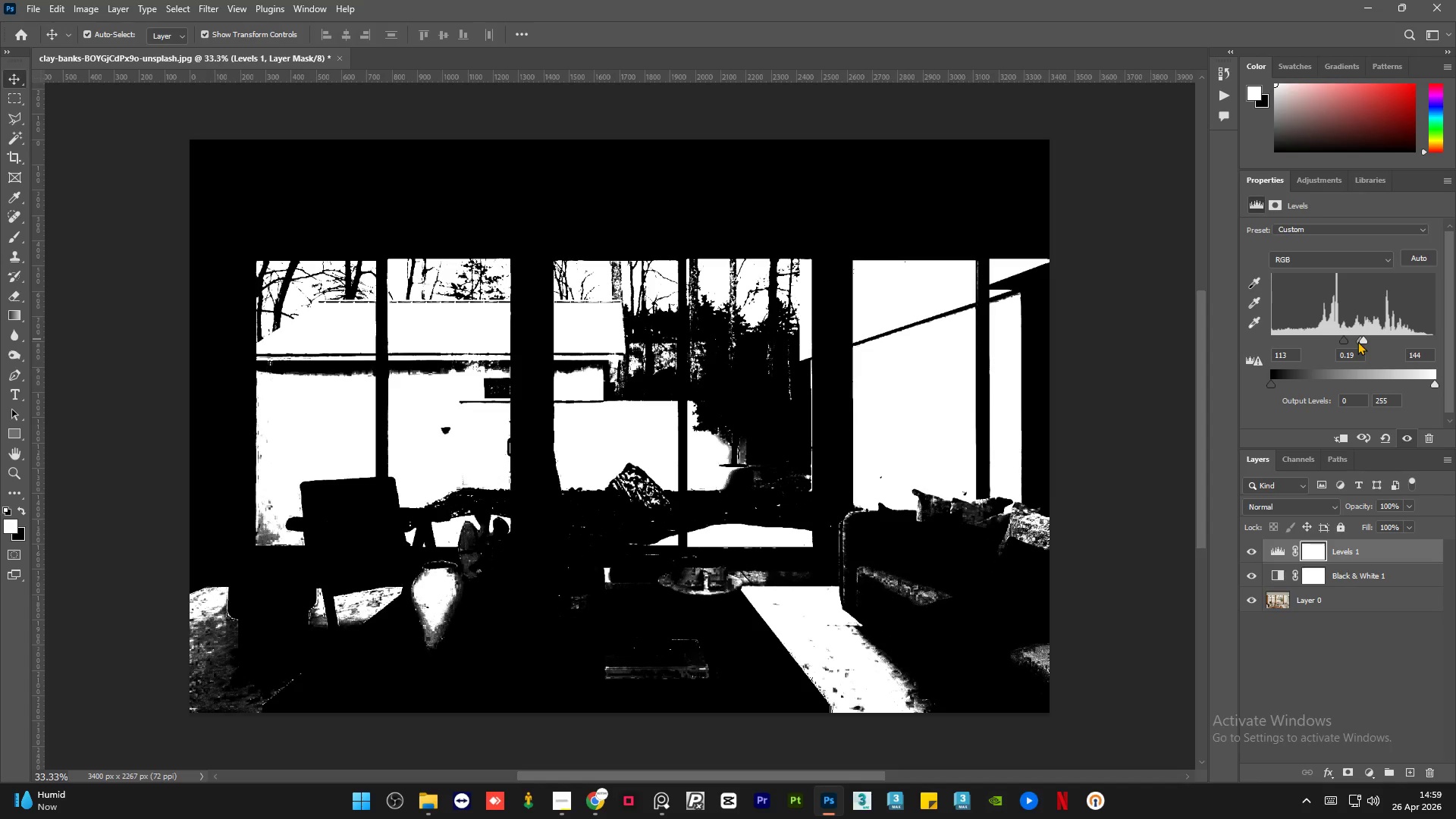 
left_click_drag(start_coordinate=[1357, 341], to_coordinate=[1370, 341])
 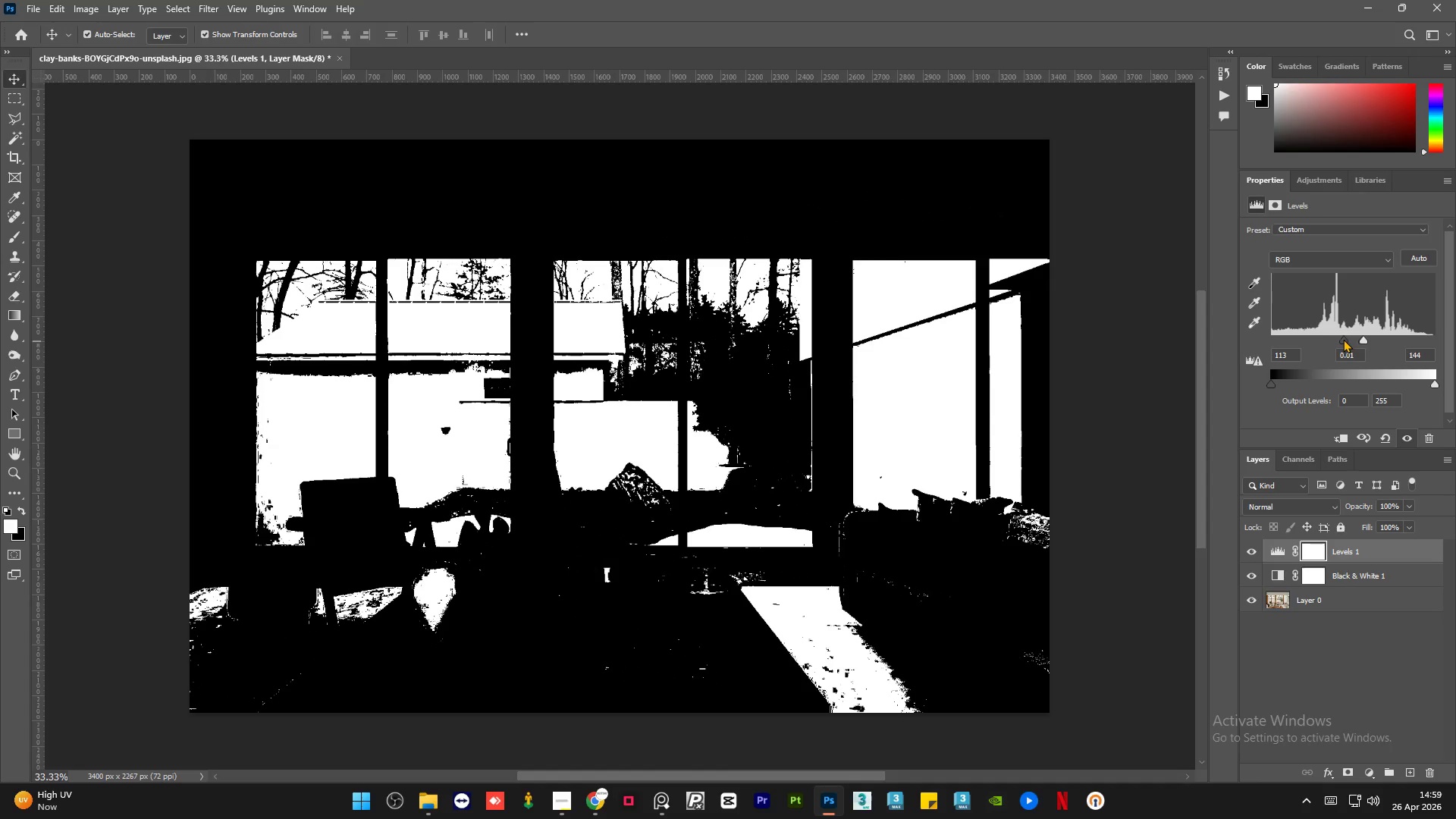 
left_click_drag(start_coordinate=[1343, 339], to_coordinate=[1292, 343])
 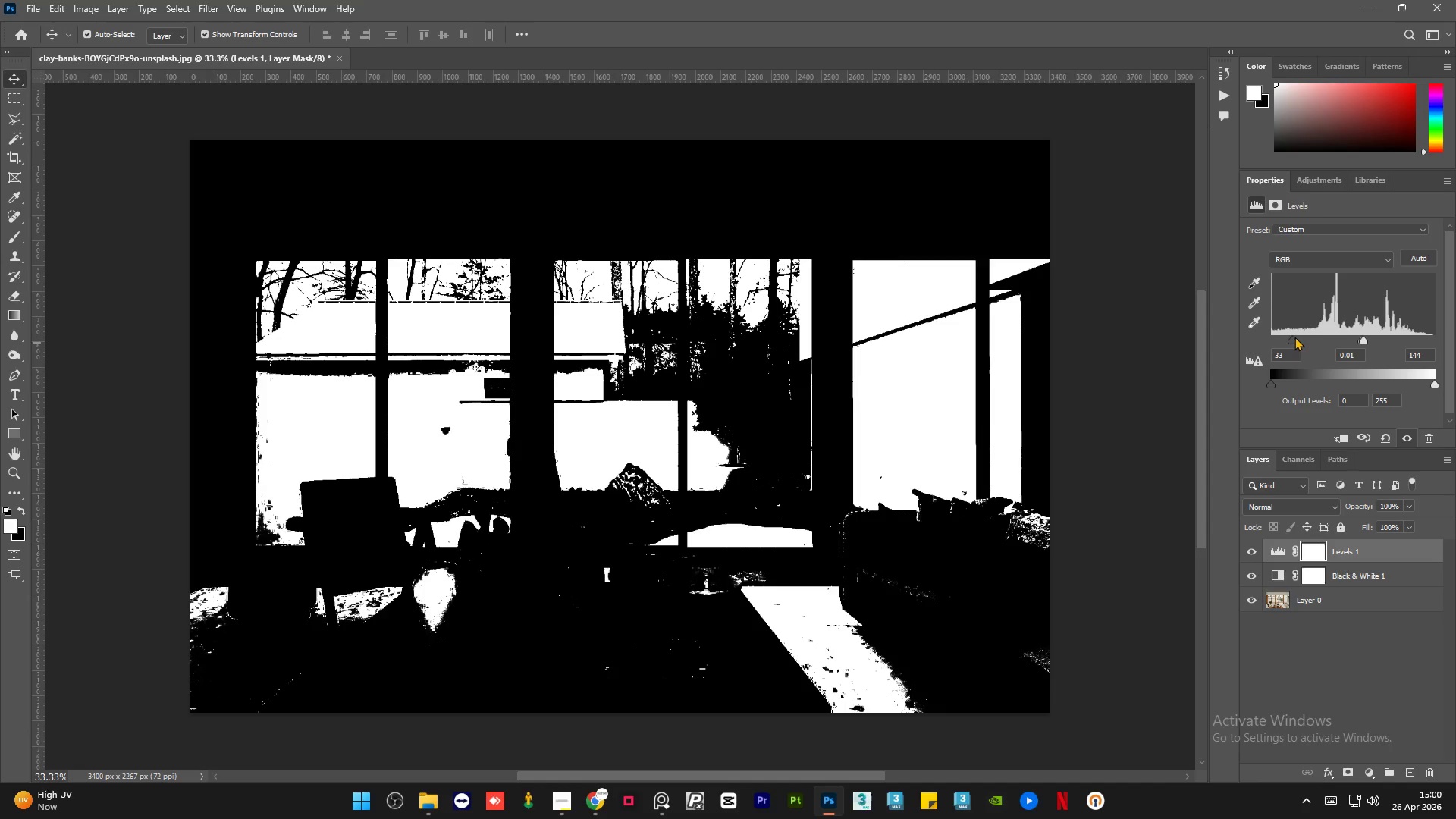 
left_click_drag(start_coordinate=[1294, 337], to_coordinate=[1351, 339])
 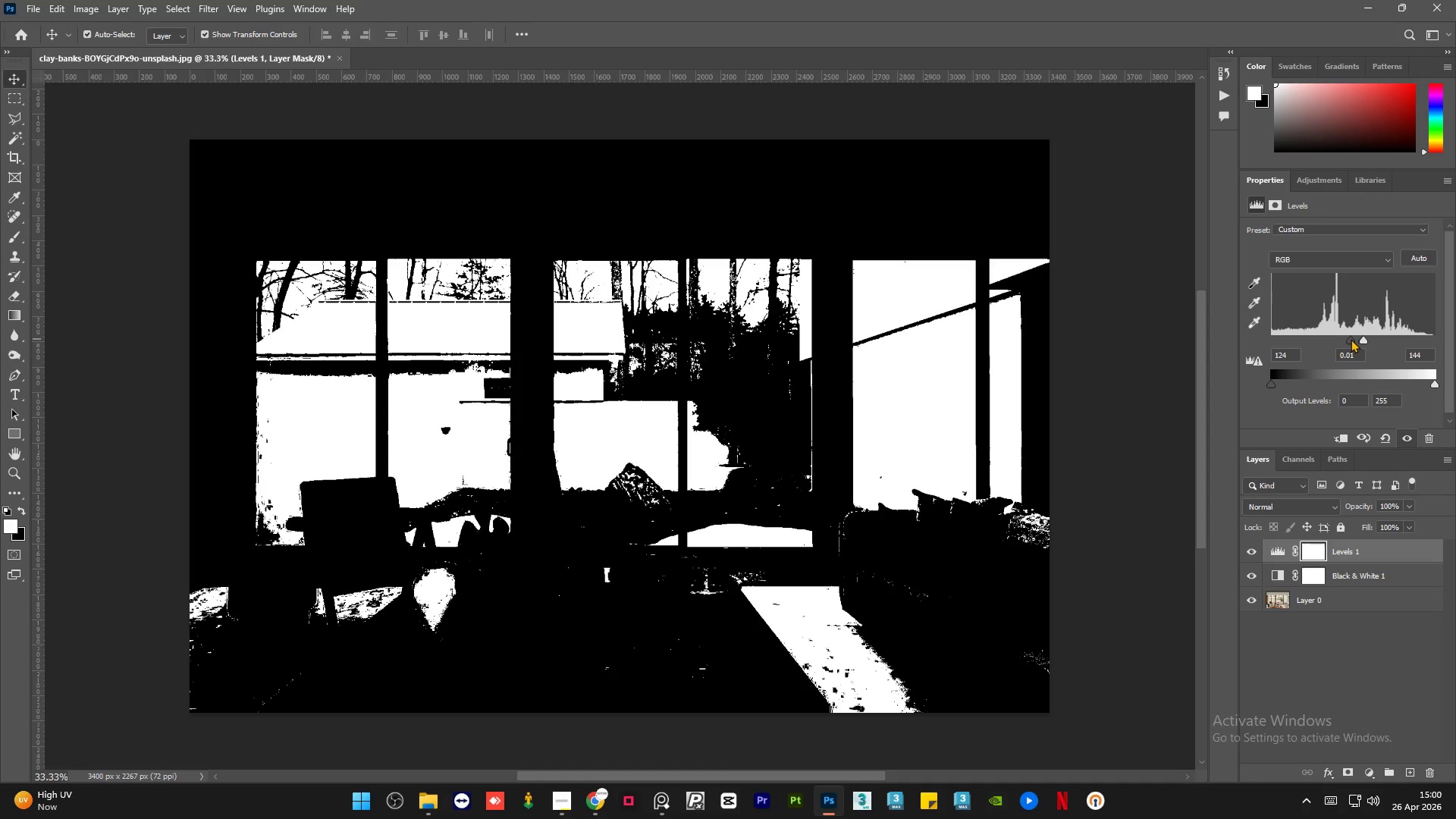 
wait(8.5)
 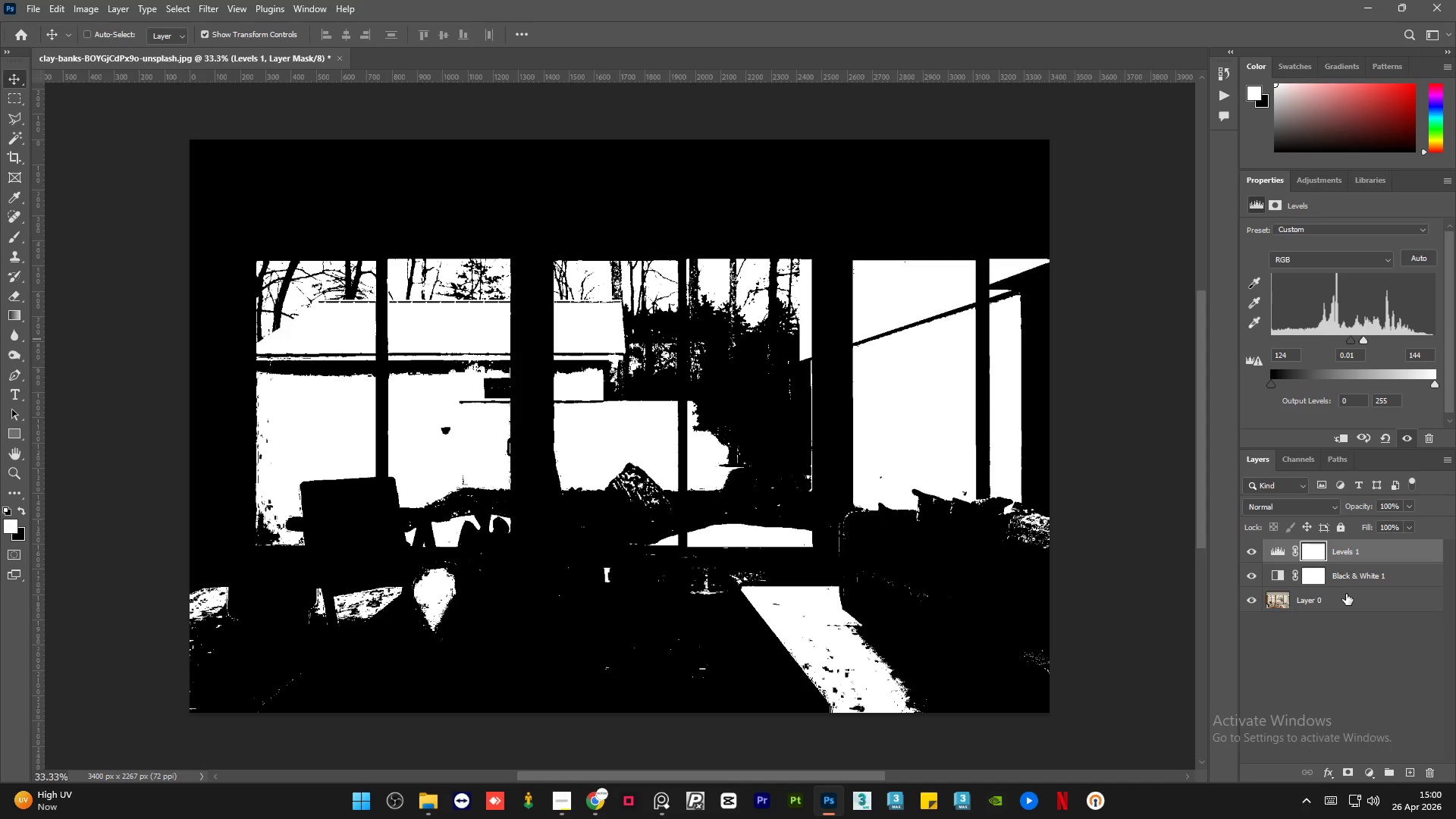 
key(Alt+Control+Shift+E)
 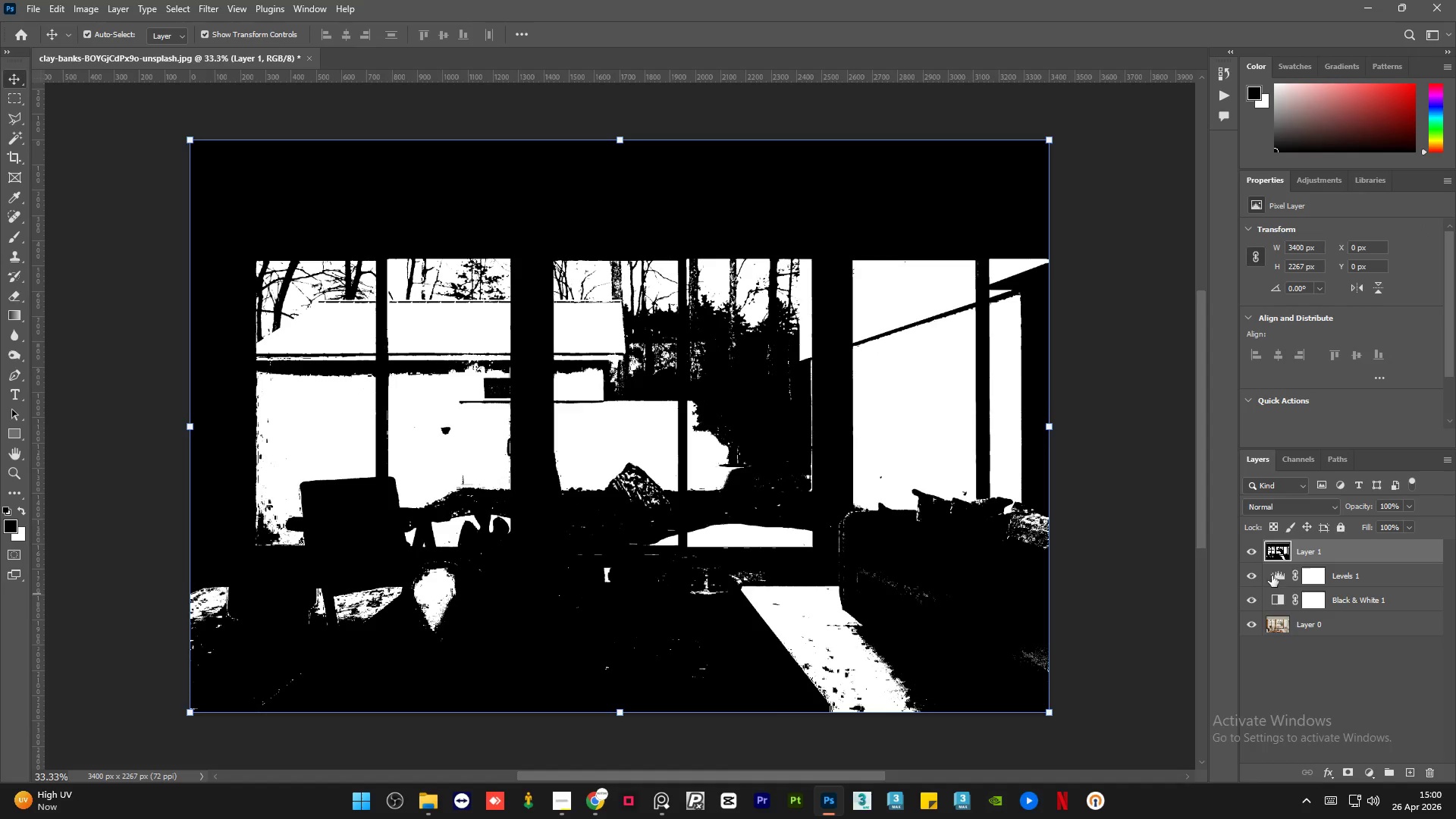 
left_click([1254, 578])
 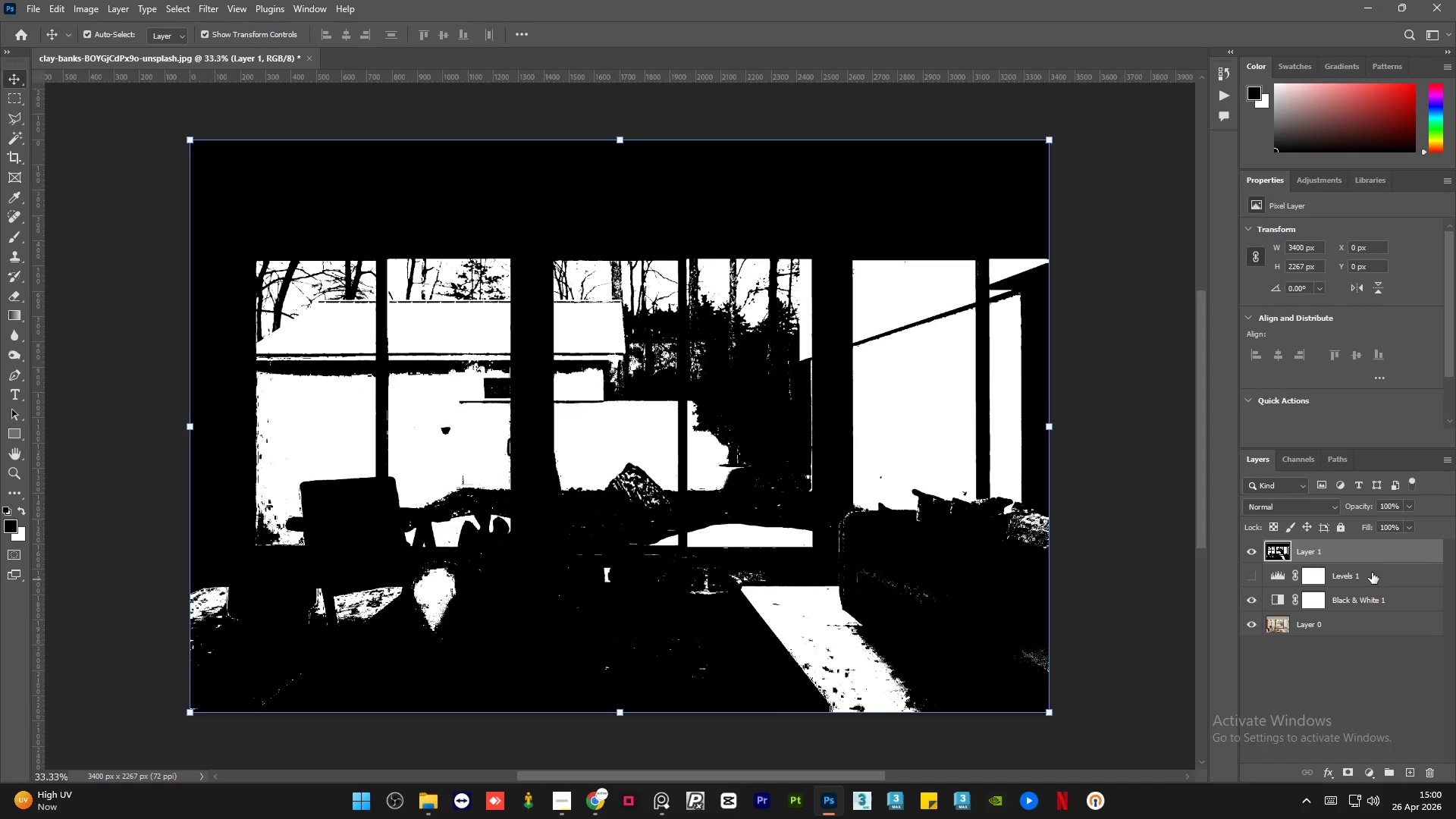 
left_click([1376, 575])
 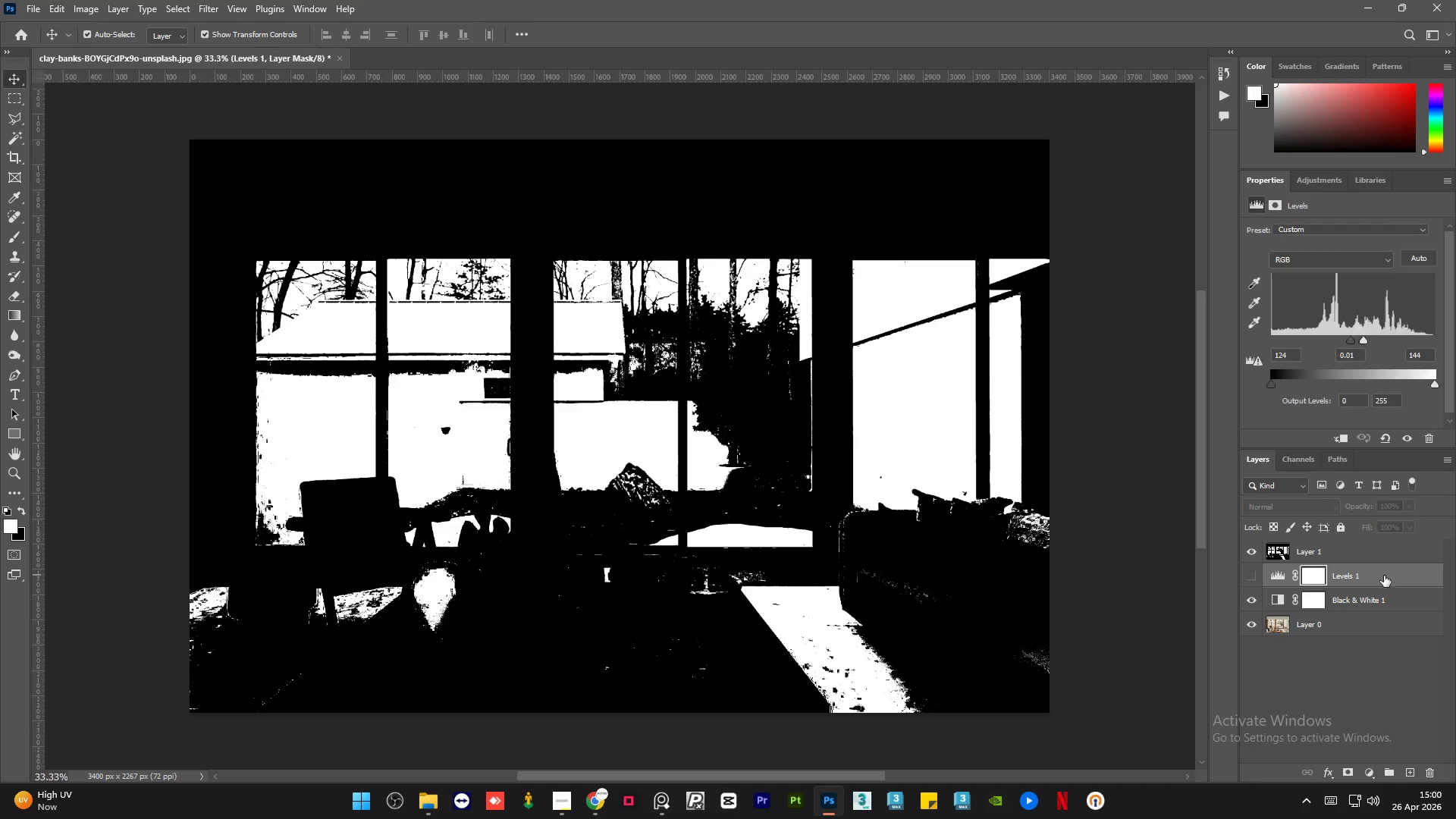 
right_click([1384, 576])
 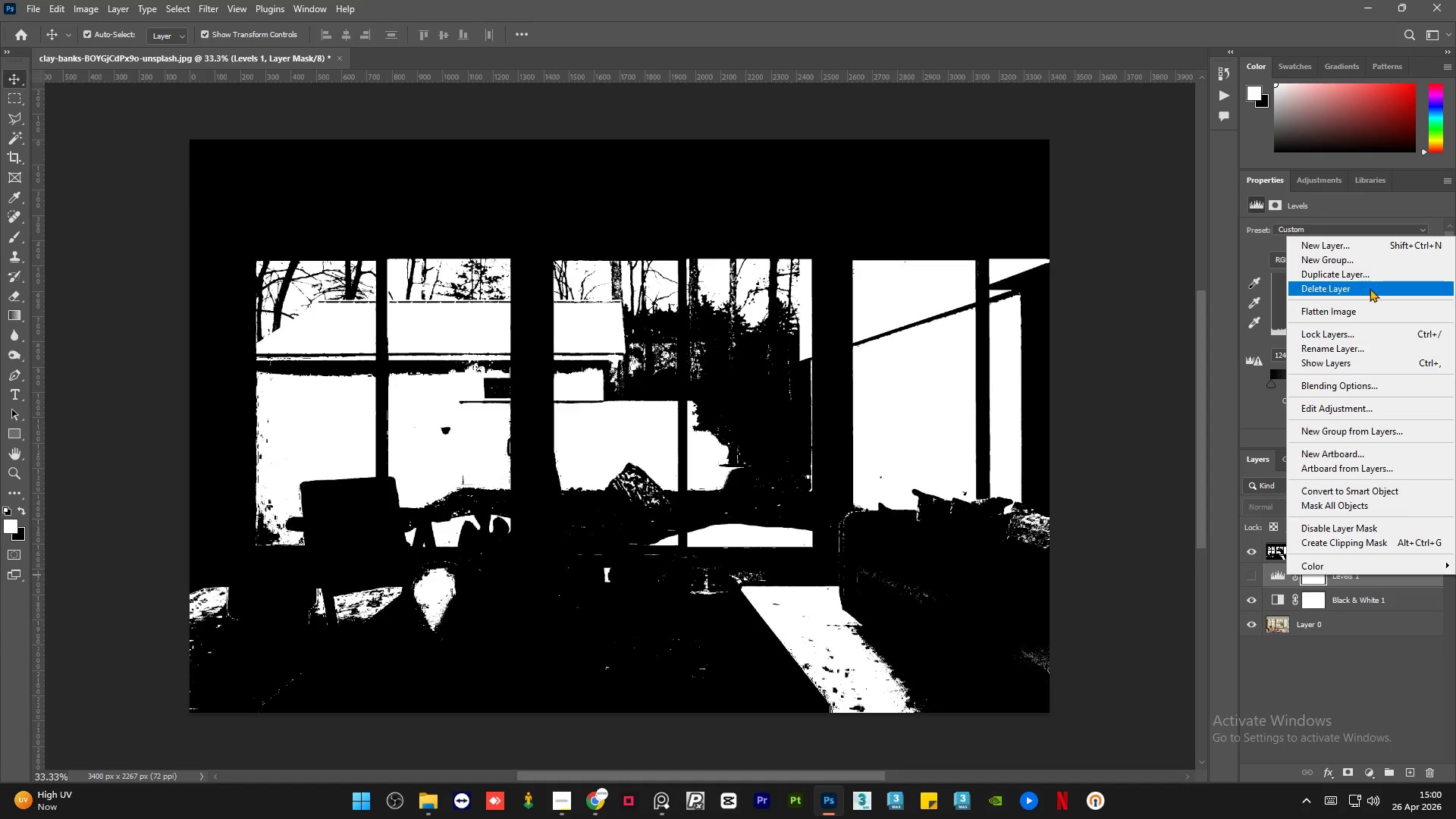 
left_click([1370, 287])
 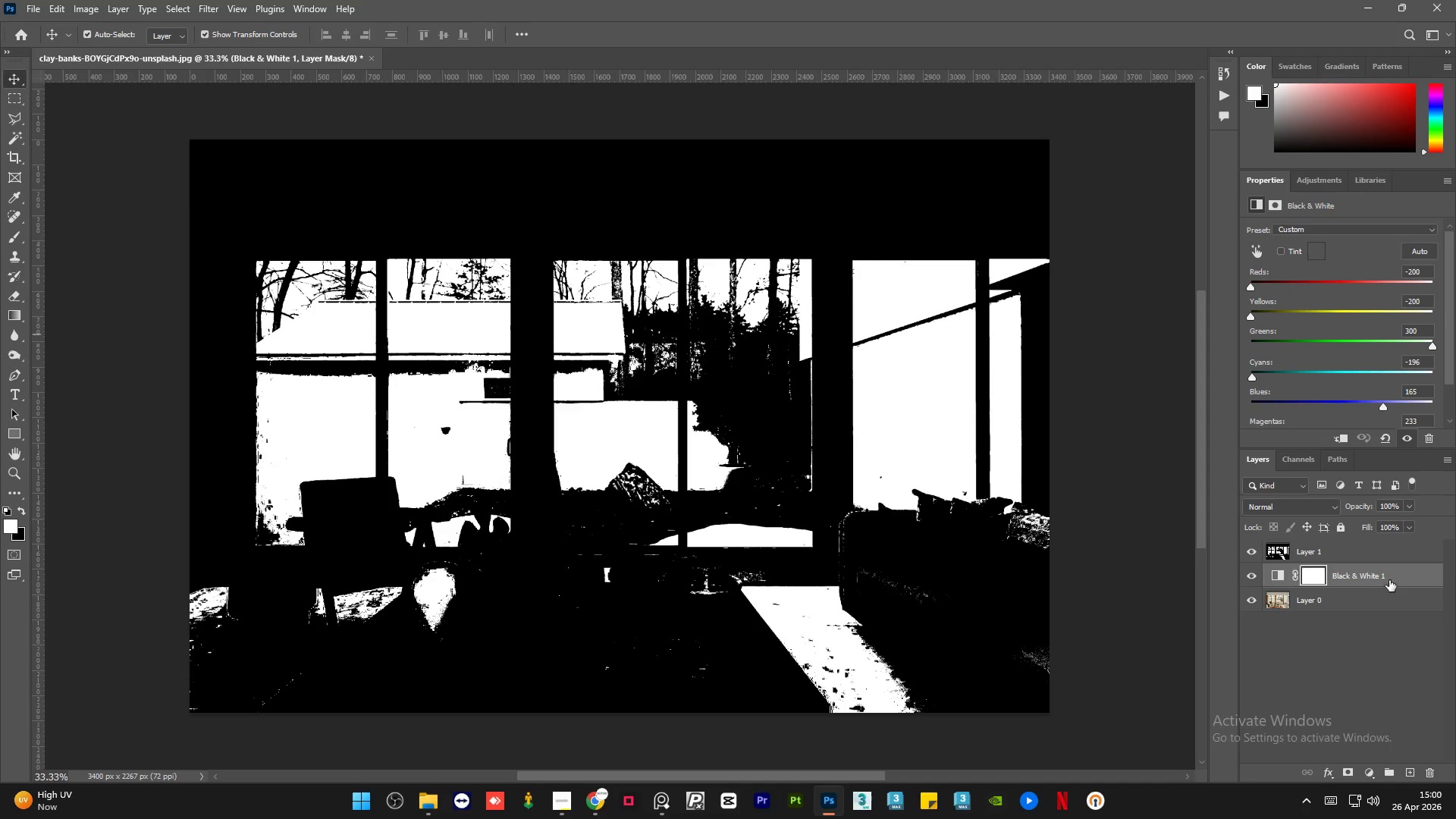 
right_click([1411, 573])
 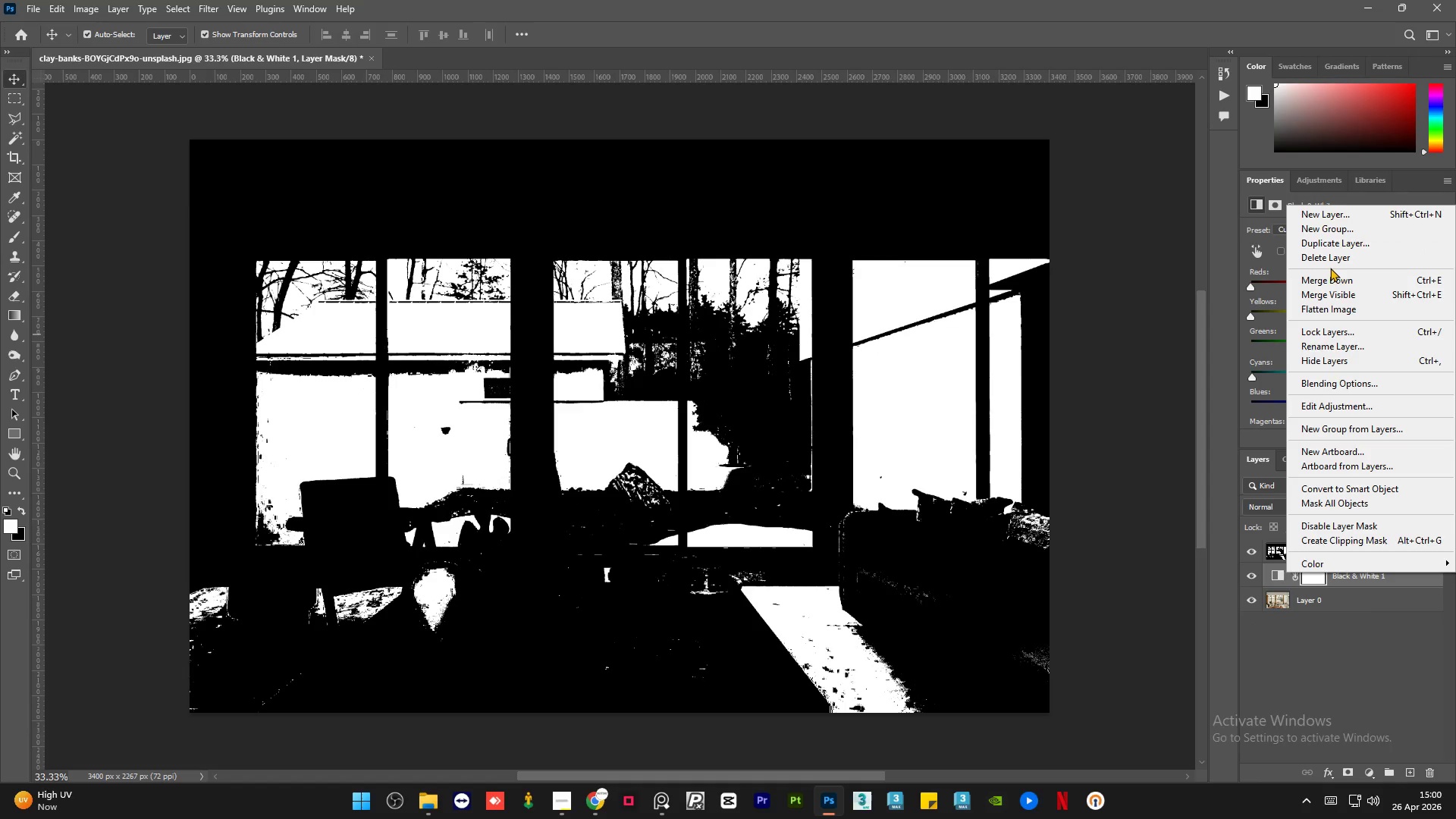 
left_click([1332, 263])
 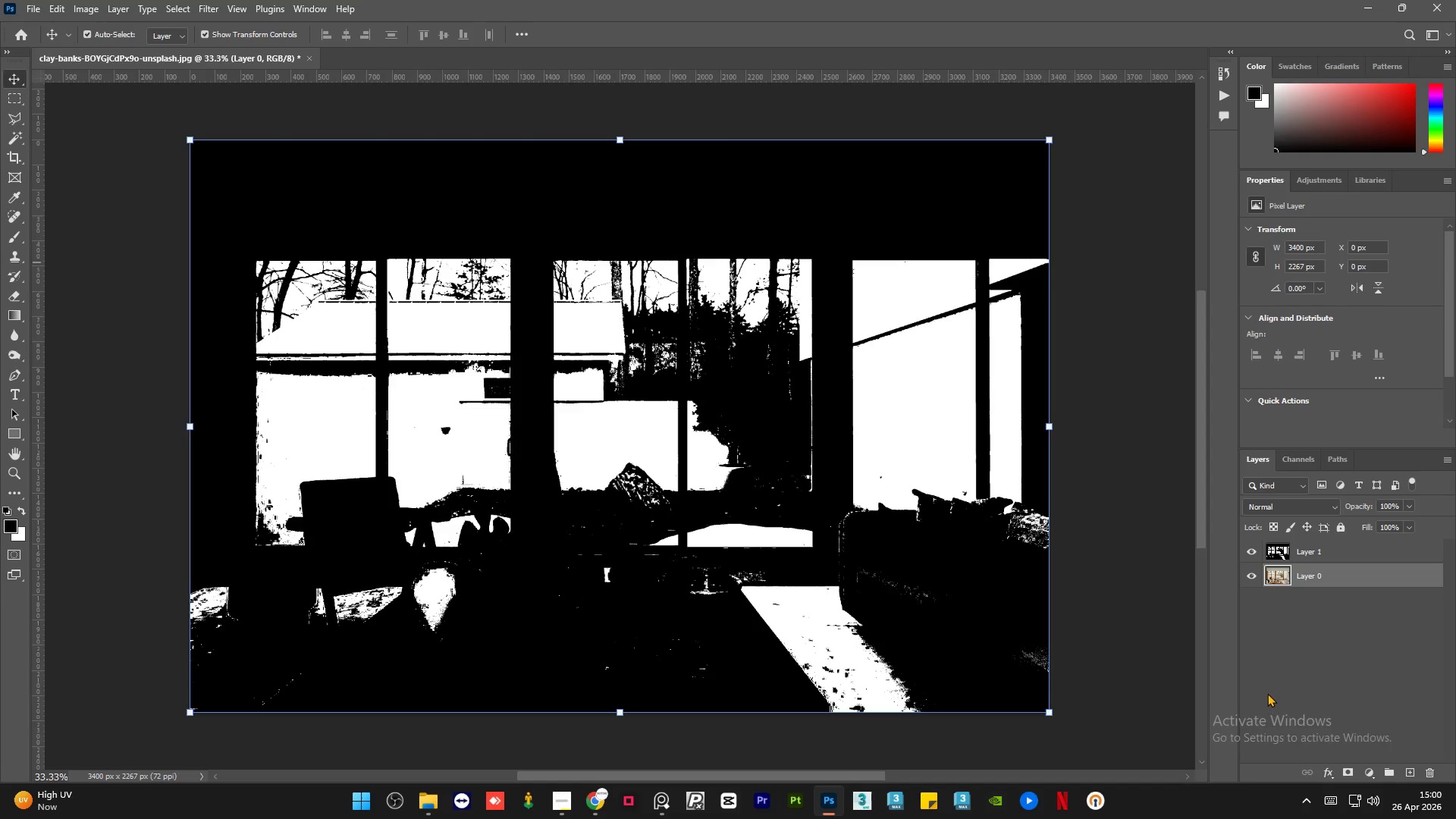 
left_click([1269, 647])
 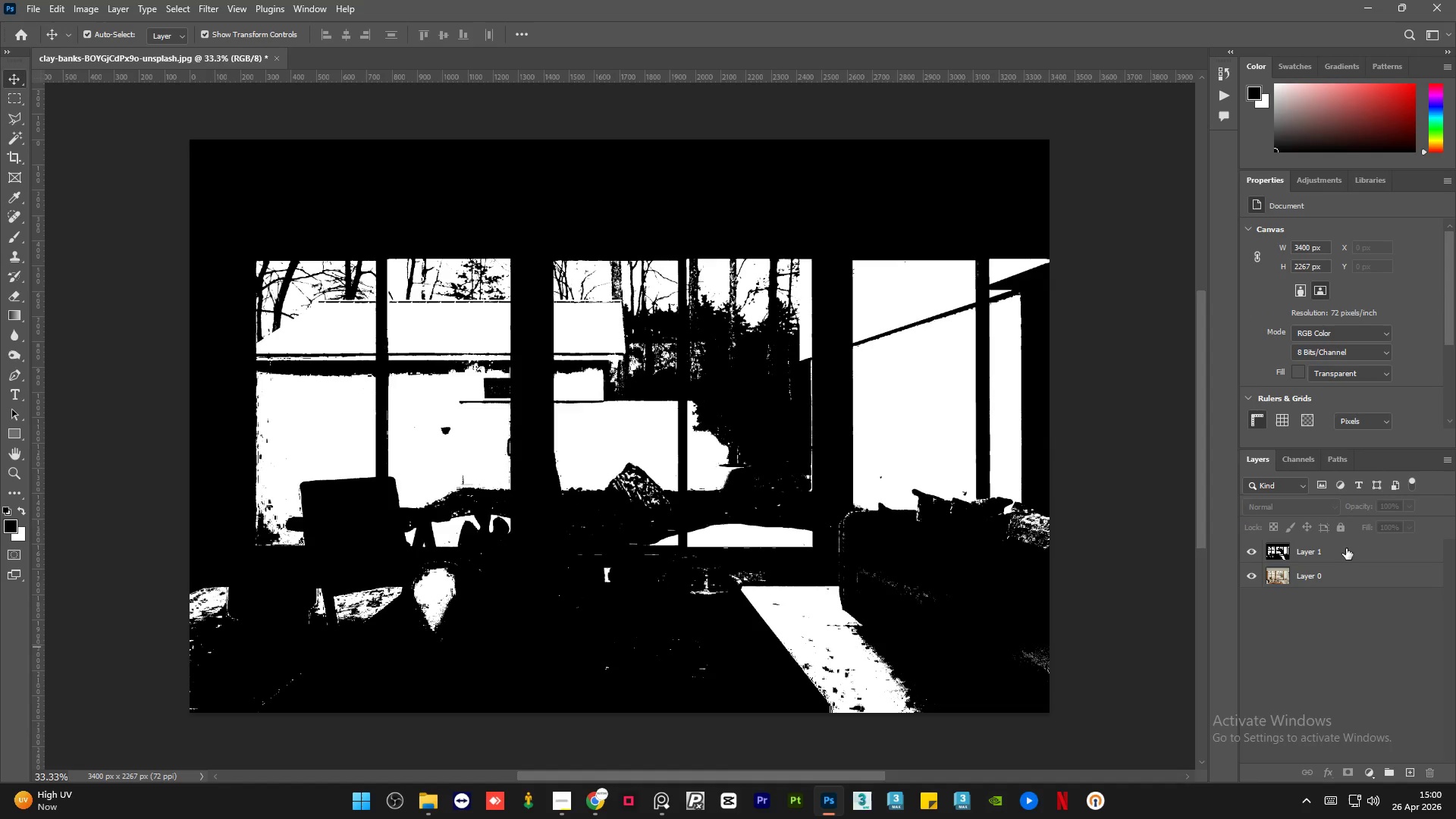 
left_click([1348, 551])
 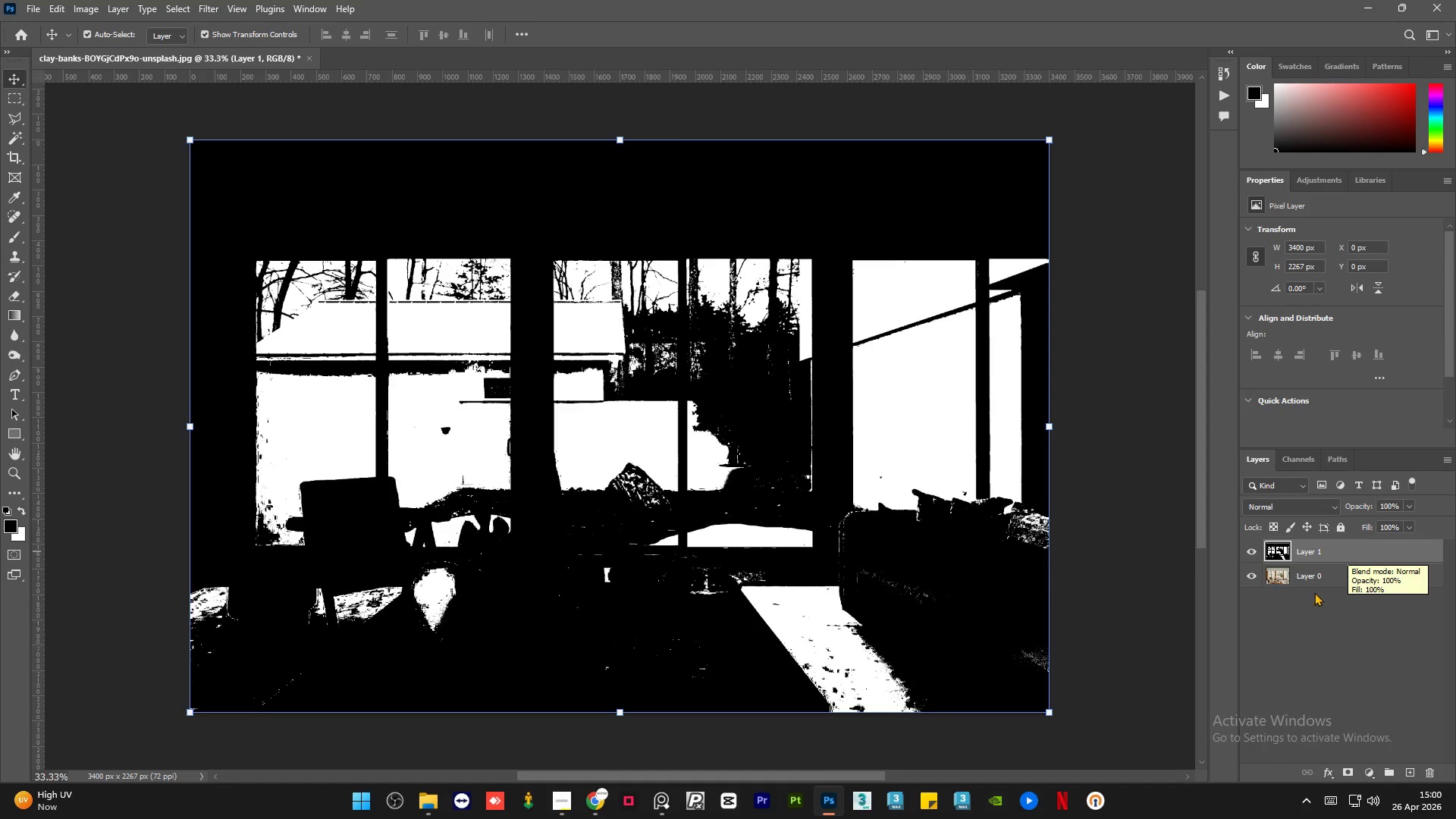 
left_click([1254, 551])
 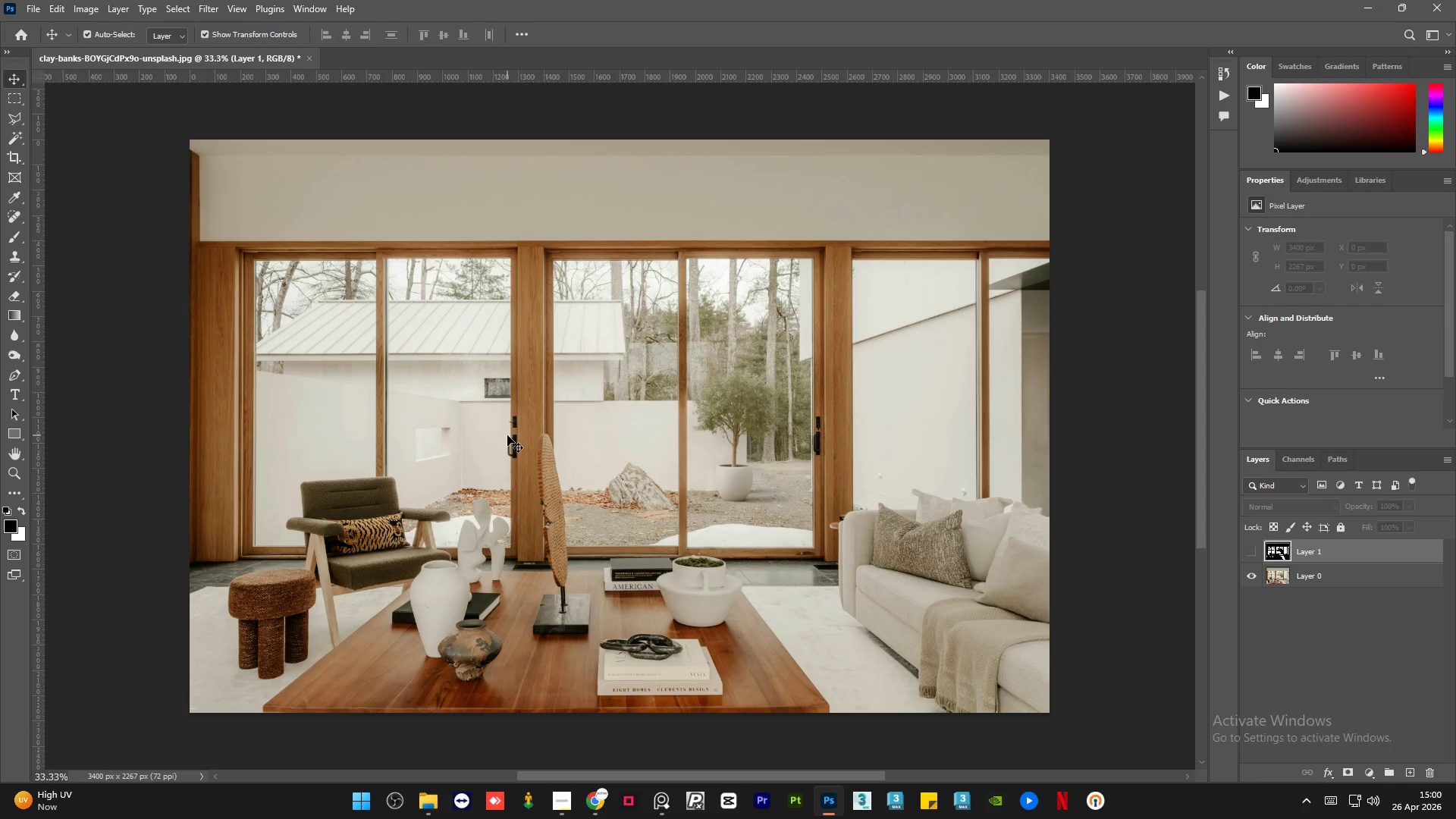 
hold_key(key=AltLeft, duration=2.34)
scroll: coordinate [218, 366], scroll_direction: up, amount: 15.0
 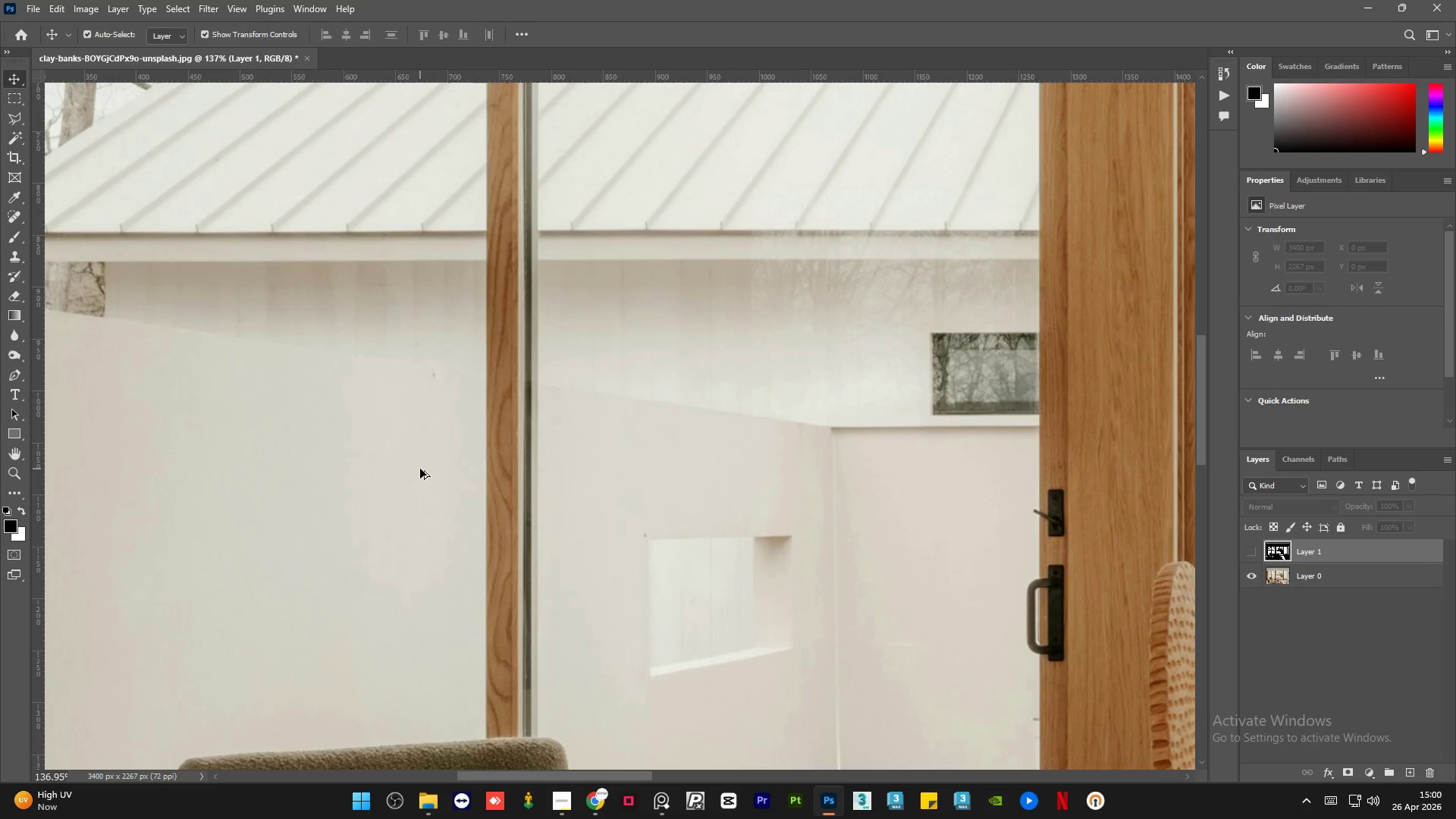 
scroll: coordinate [422, 470], scroll_direction: down, amount: 5.0
 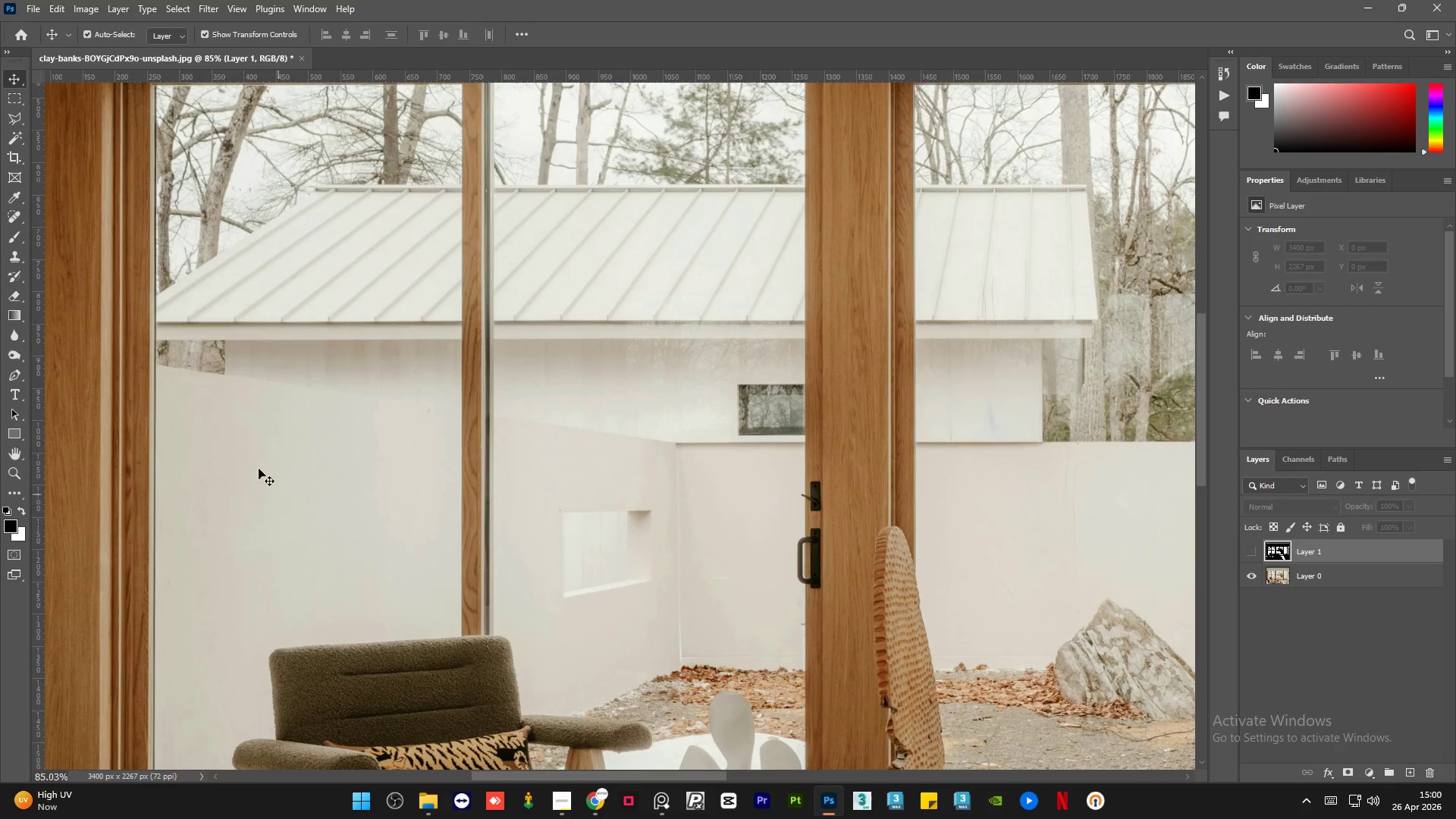 
hold_key(key=AltLeft, duration=1.75)
scroll: coordinate [202, 297], scroll_direction: up, amount: 7.0
 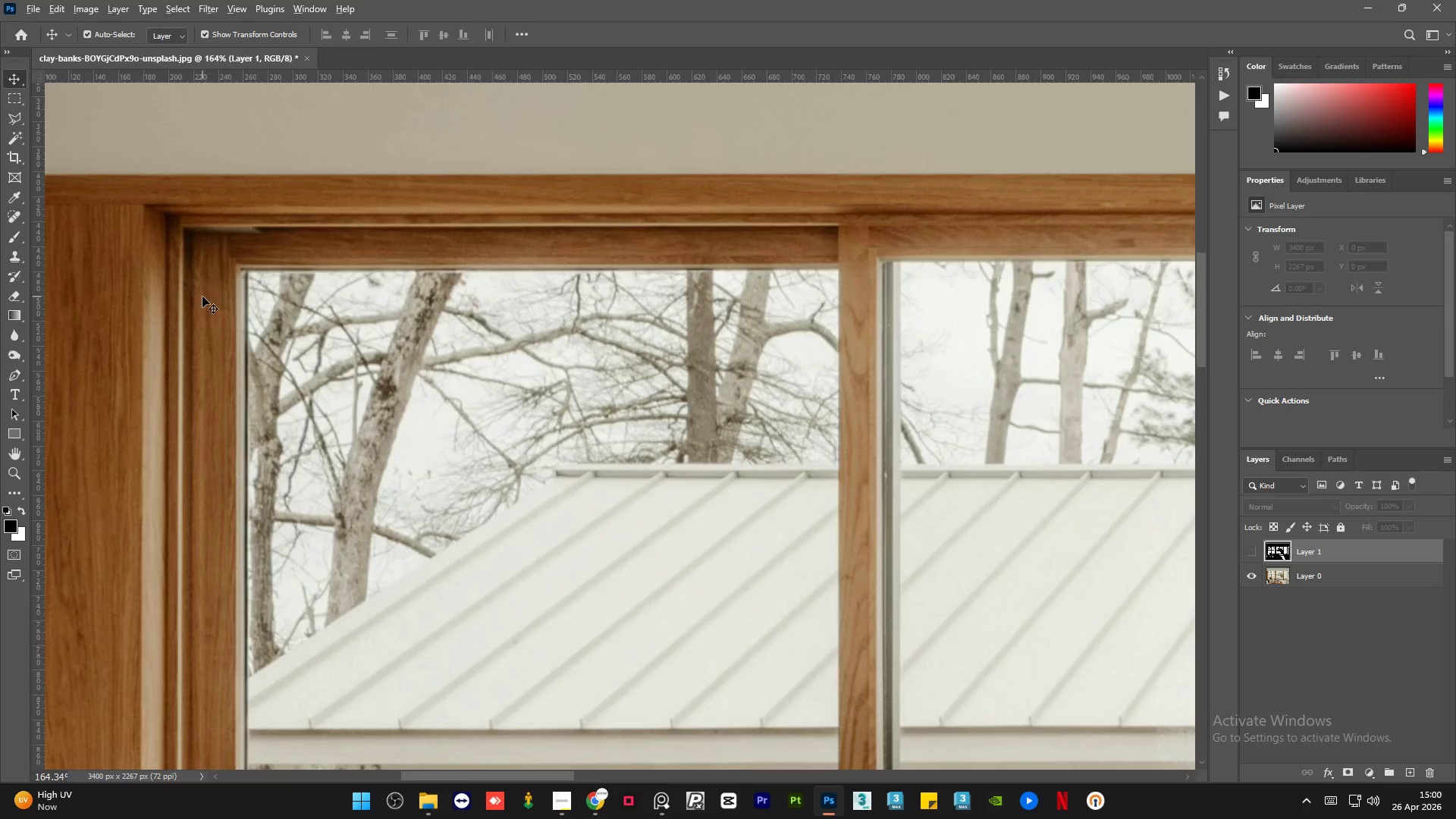 
hold_key(key=AltLeft, duration=16.02)
scroll: coordinate [310, 673], scroll_direction: none, amount: 0.0
 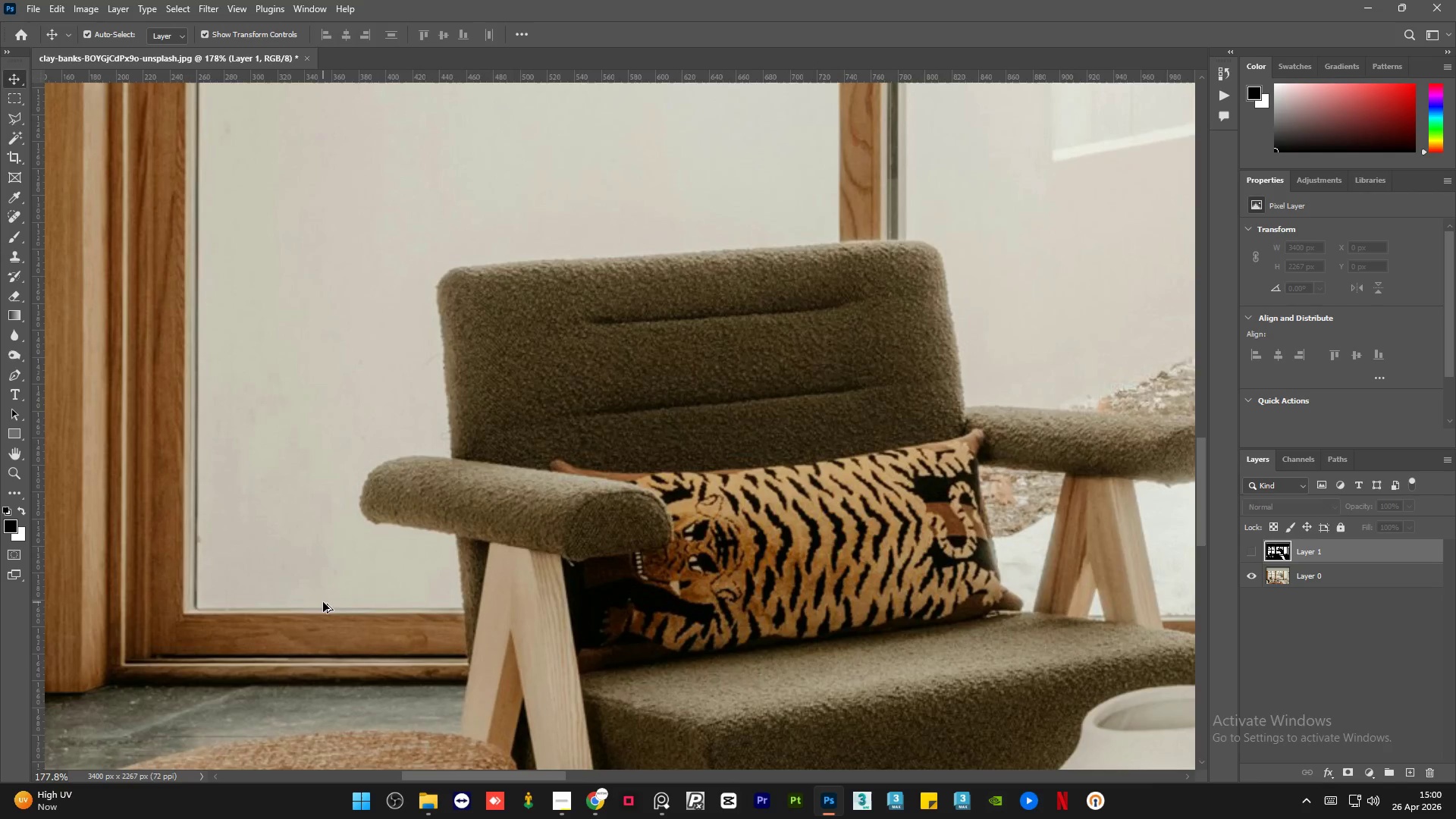 
scroll: coordinate [485, 604], scroll_direction: down, amount: 13.0
 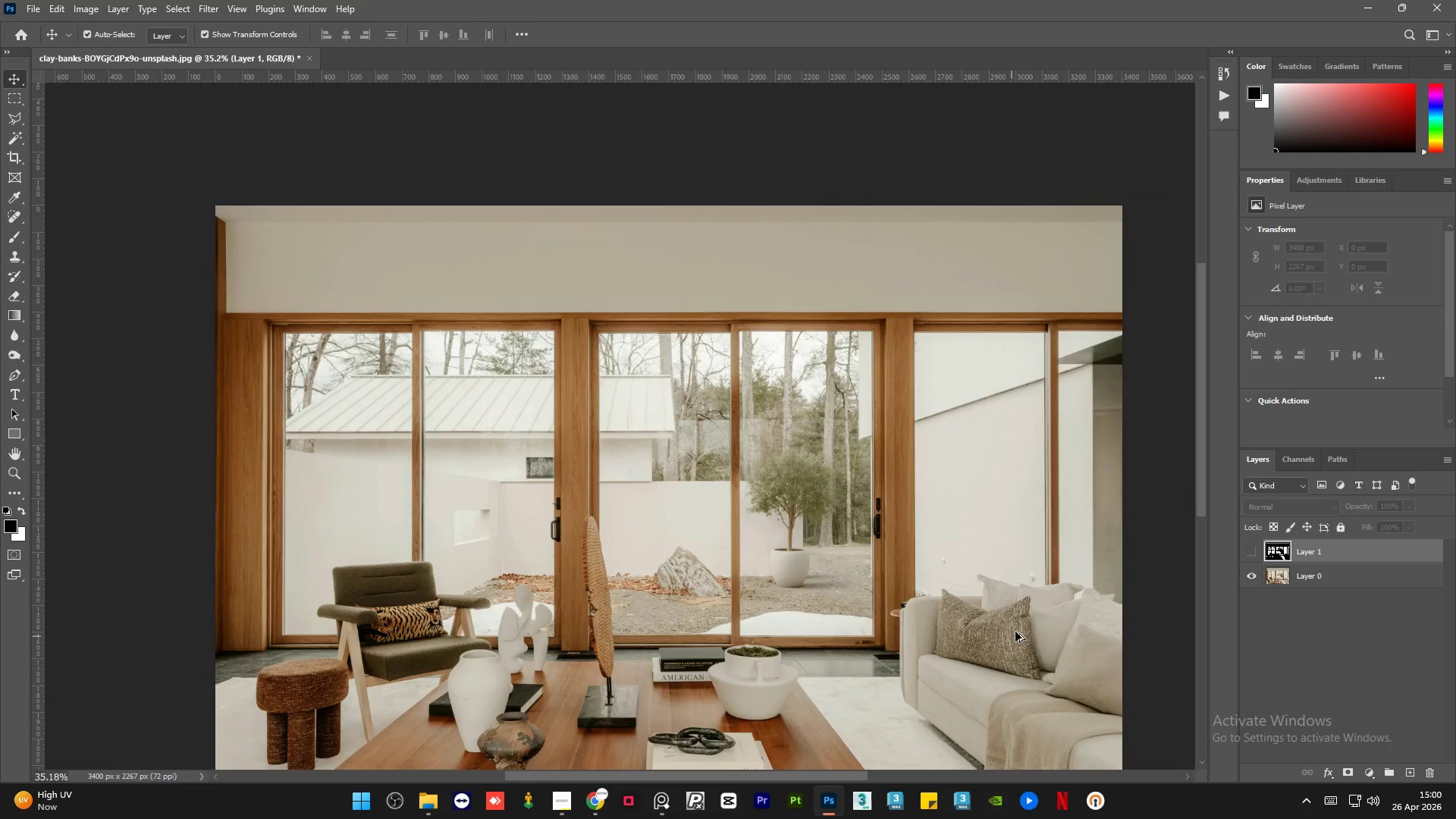 
scroll: coordinate [1131, 233], scroll_direction: up, amount: 16.0
 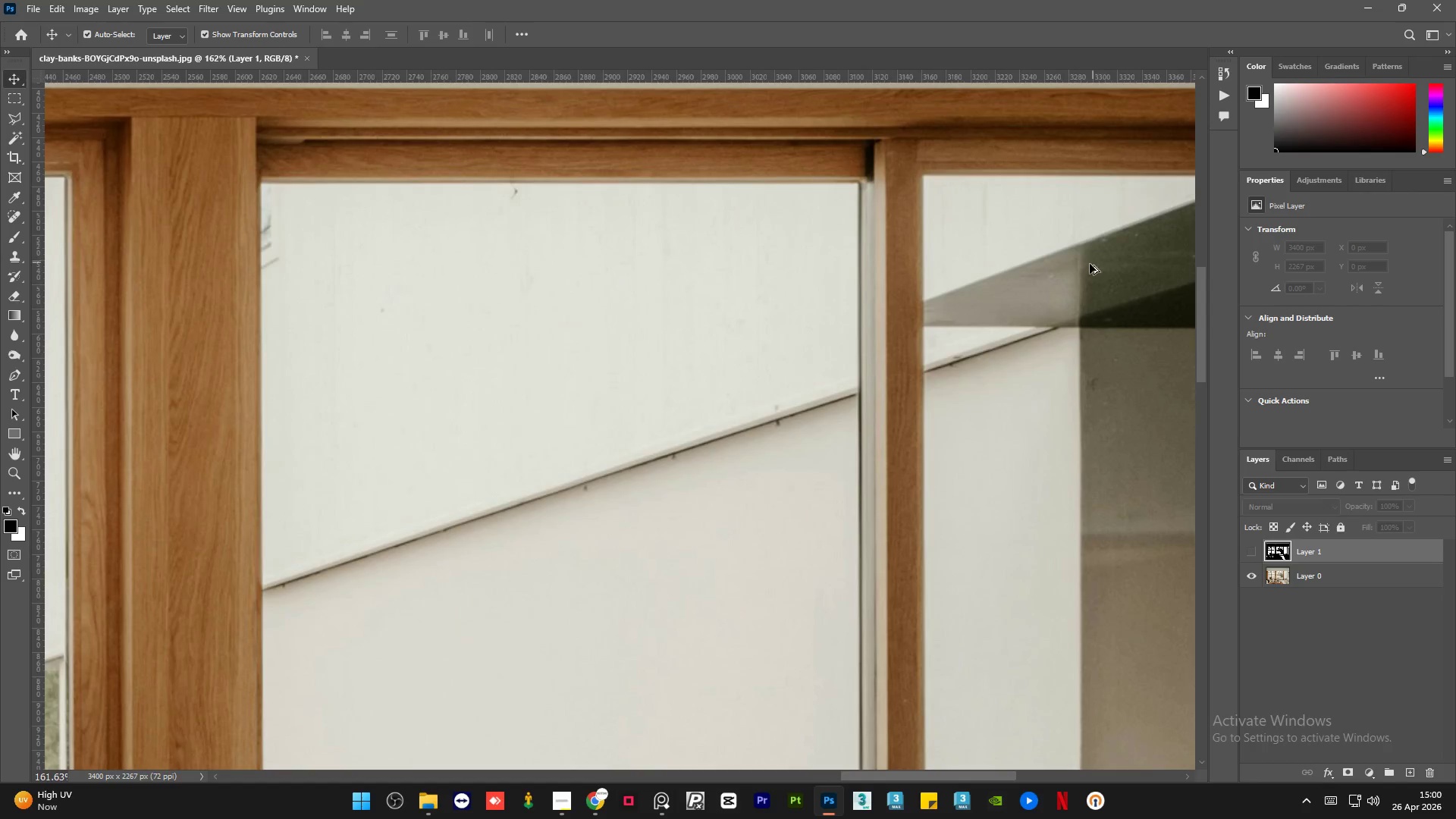 
scroll: coordinate [1089, 269], scroll_direction: down, amount: 13.0
 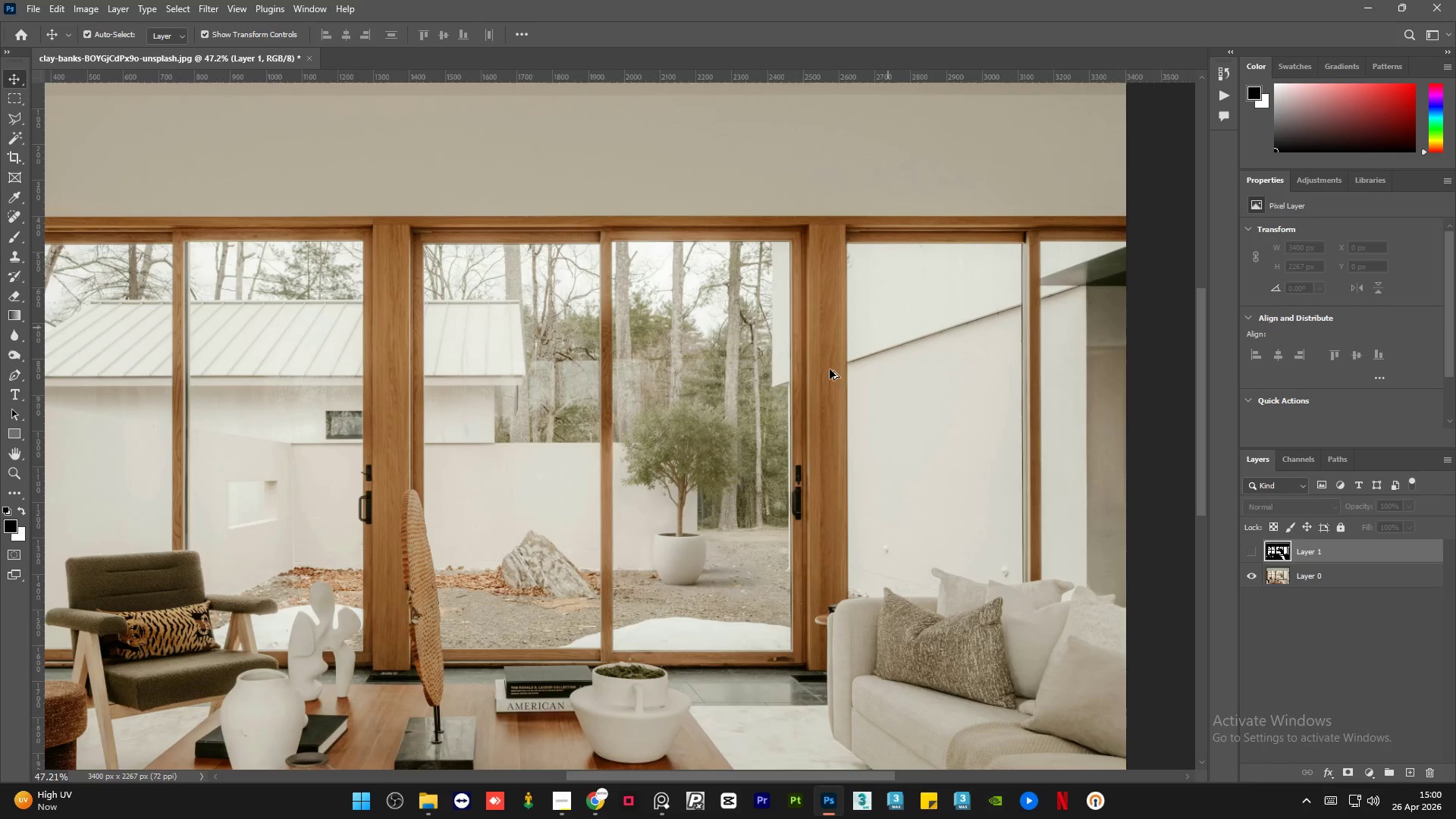 
scroll: coordinate [626, 440], scroll_direction: up, amount: 12.0
 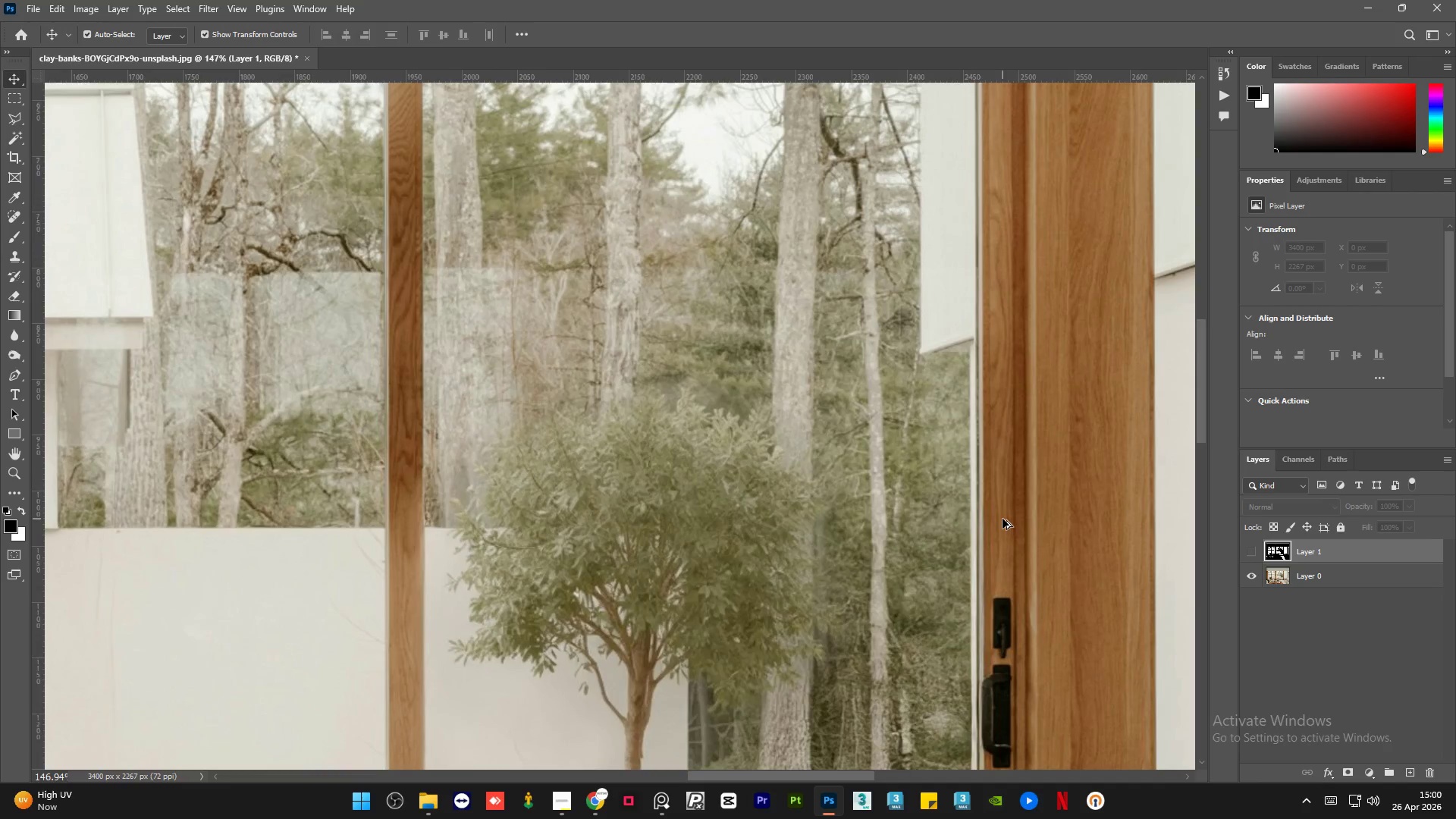 
scroll: coordinate [708, 394], scroll_direction: down, amount: 19.0
 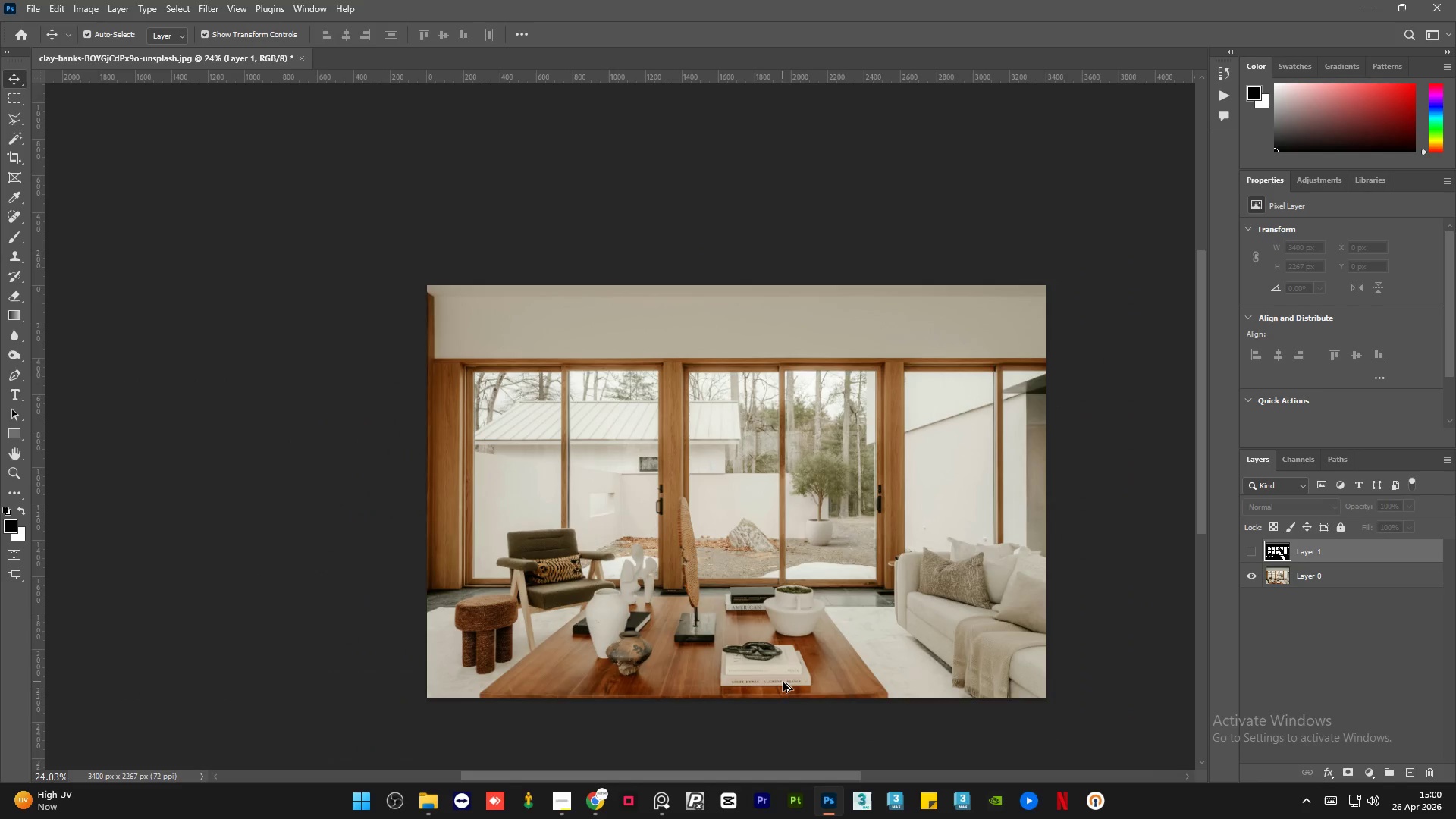 
scroll: coordinate [901, 574], scroll_direction: up, amount: 7.0
 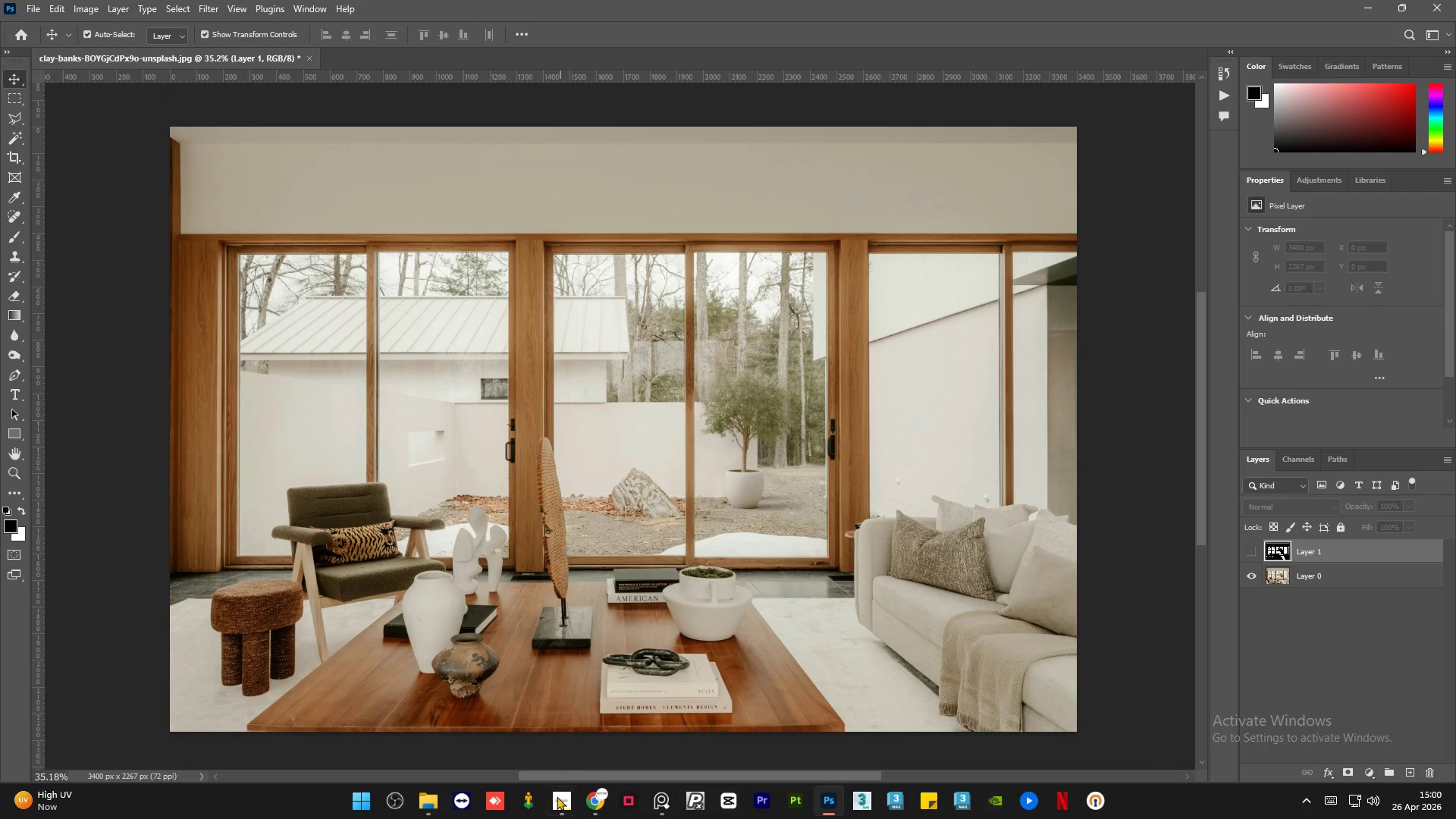 
left_click([557, 809])